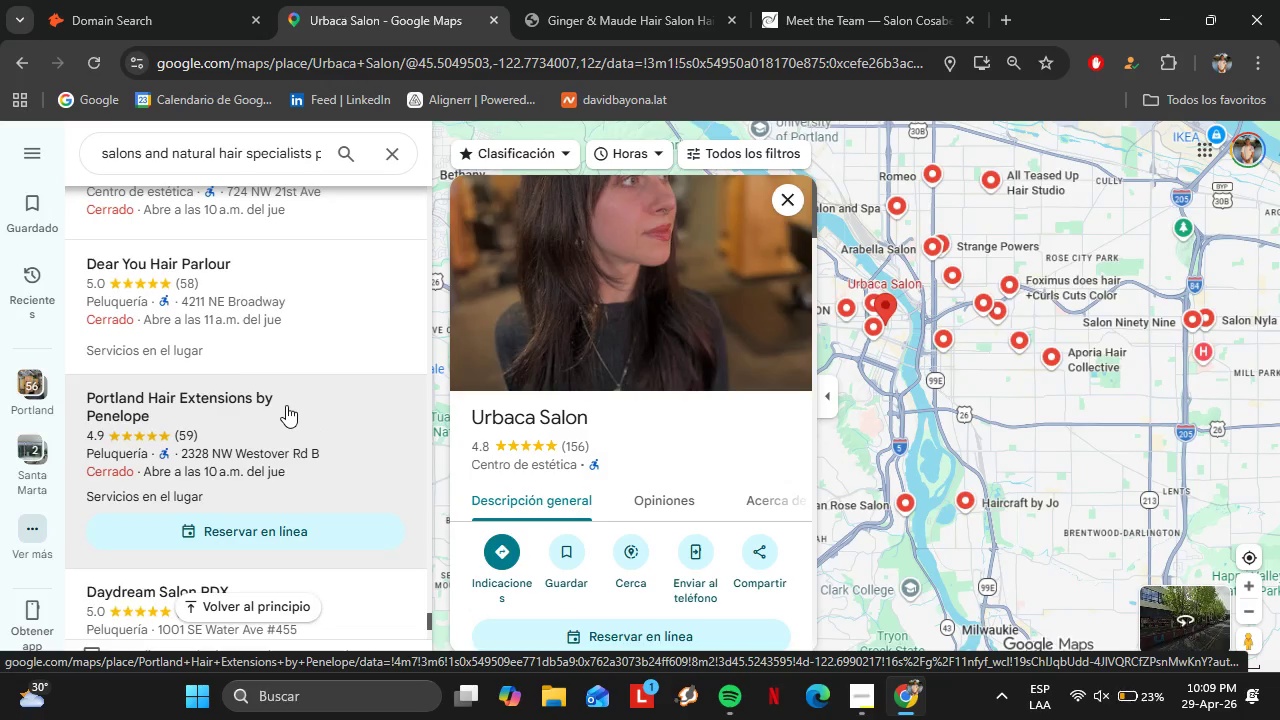 
scroll: coordinate [285, 379], scroll_direction: down, amount: 3.0
 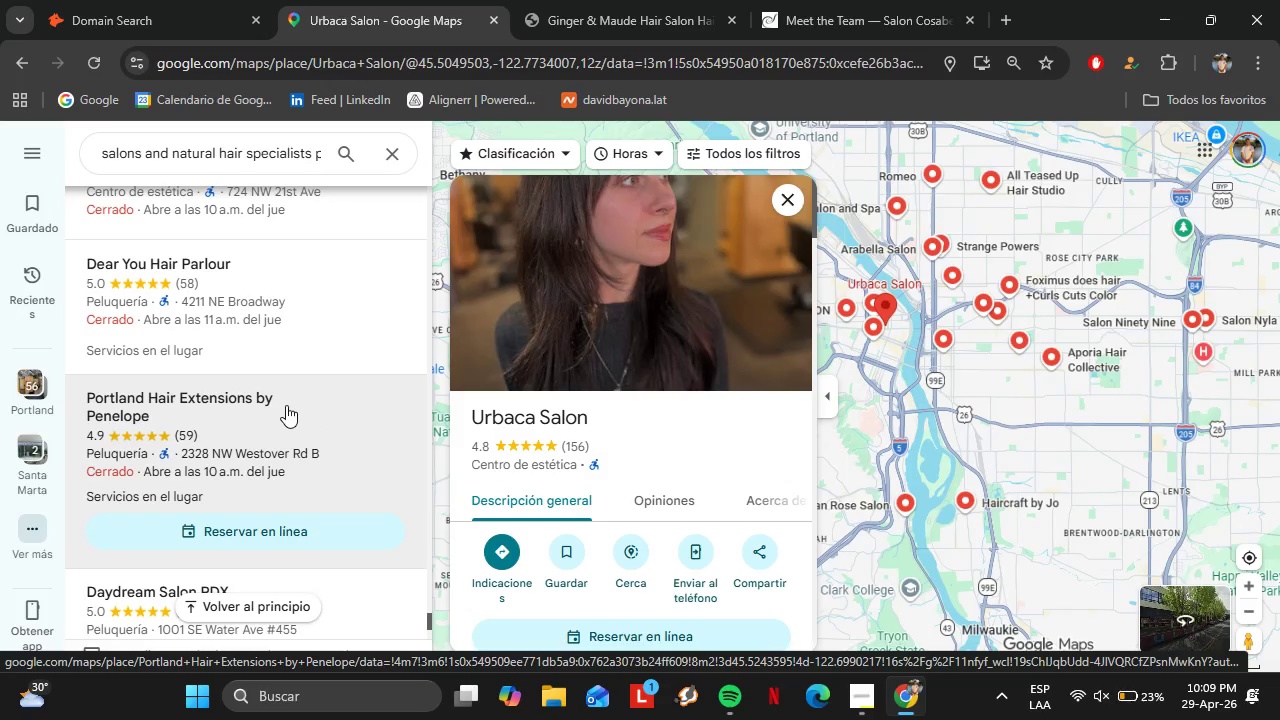 
left_click([246, 437])
 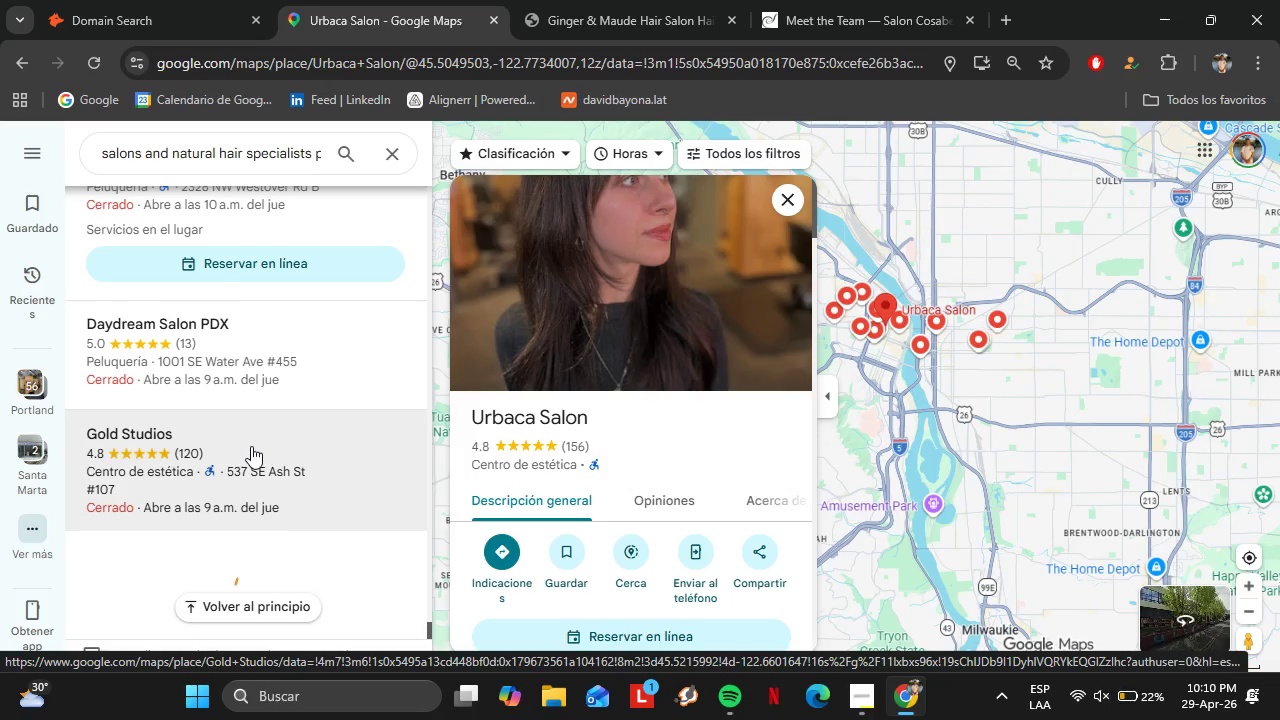 
left_click([246, 443])
 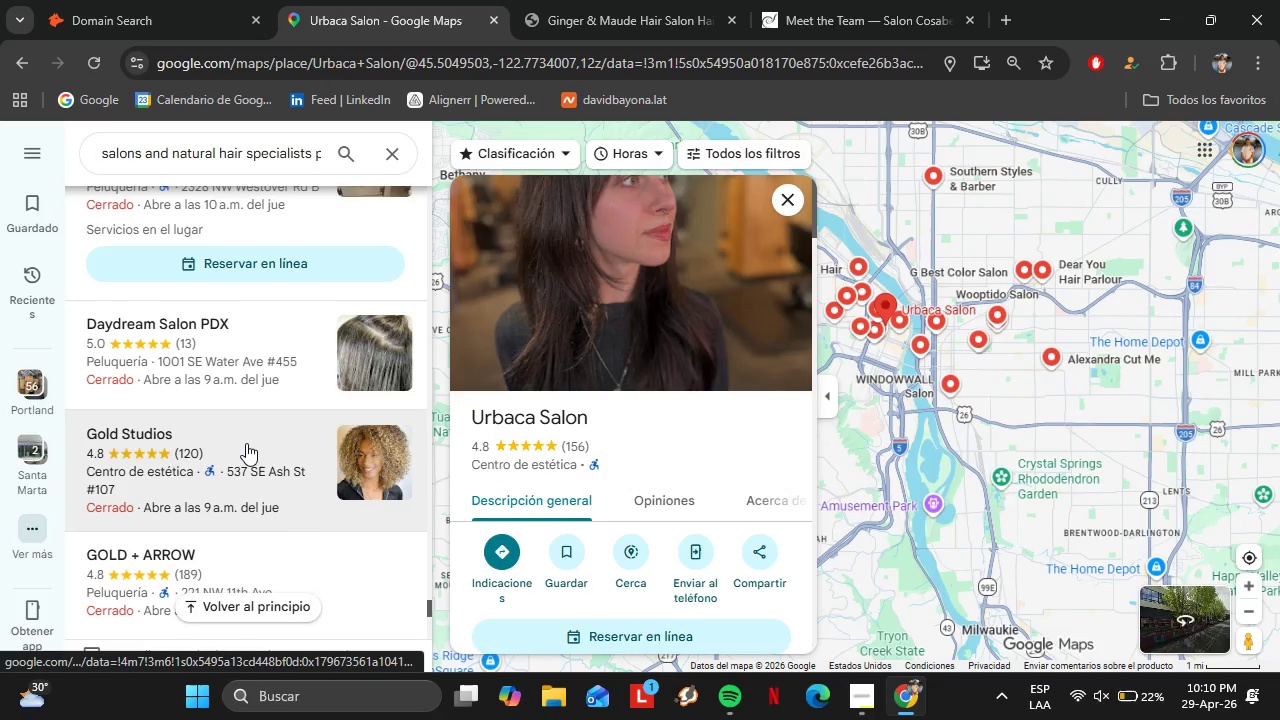 
left_click([227, 447])
 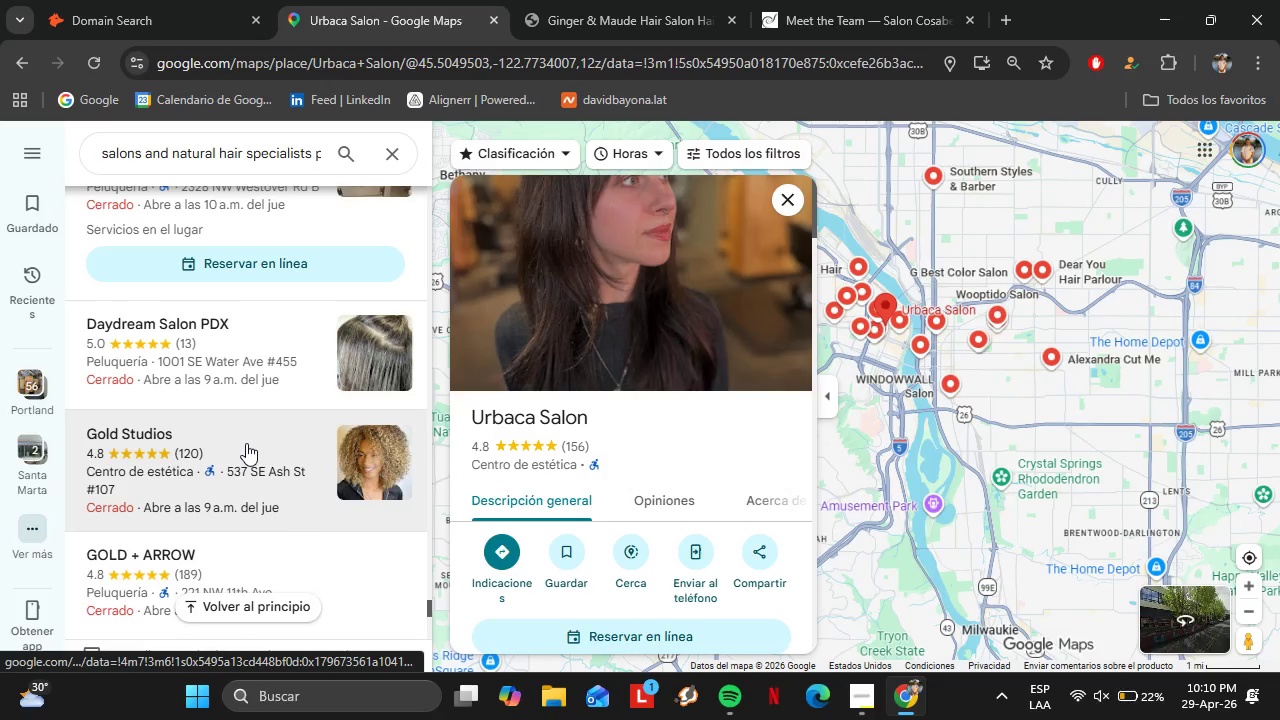 
left_click([203, 0])
 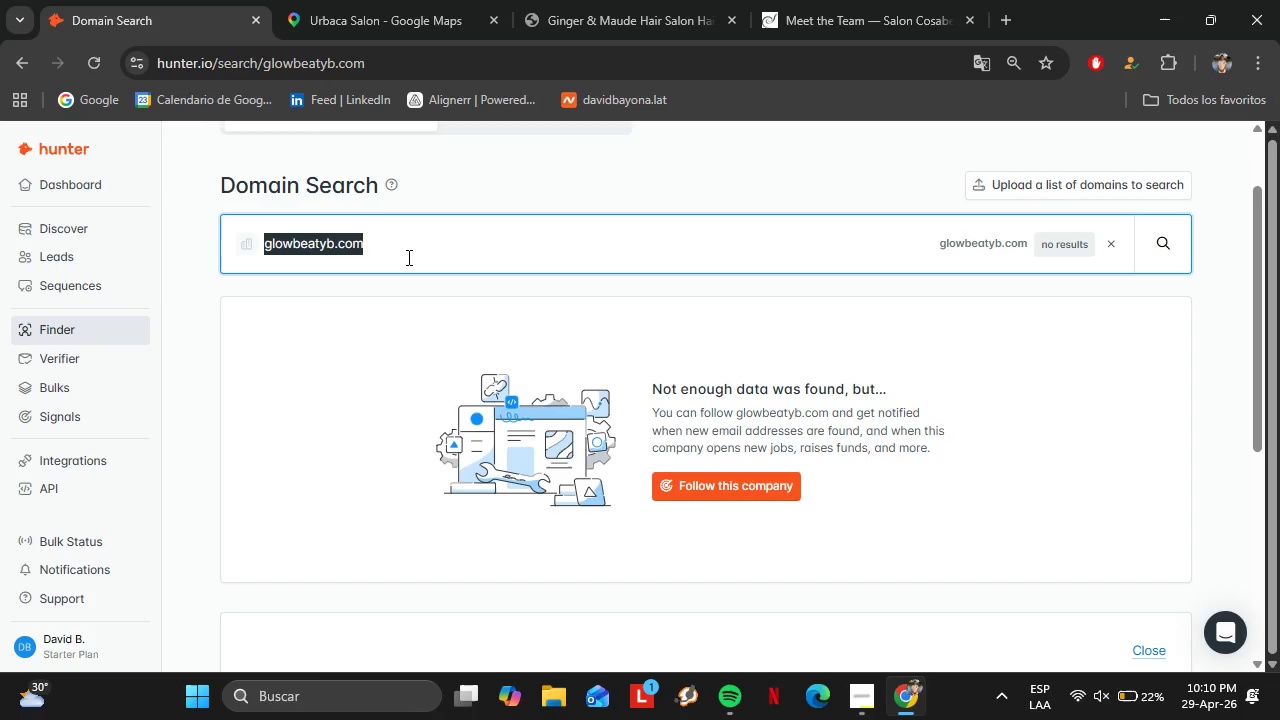 
scroll: coordinate [614, 410], scroll_direction: down, amount: 2.0
 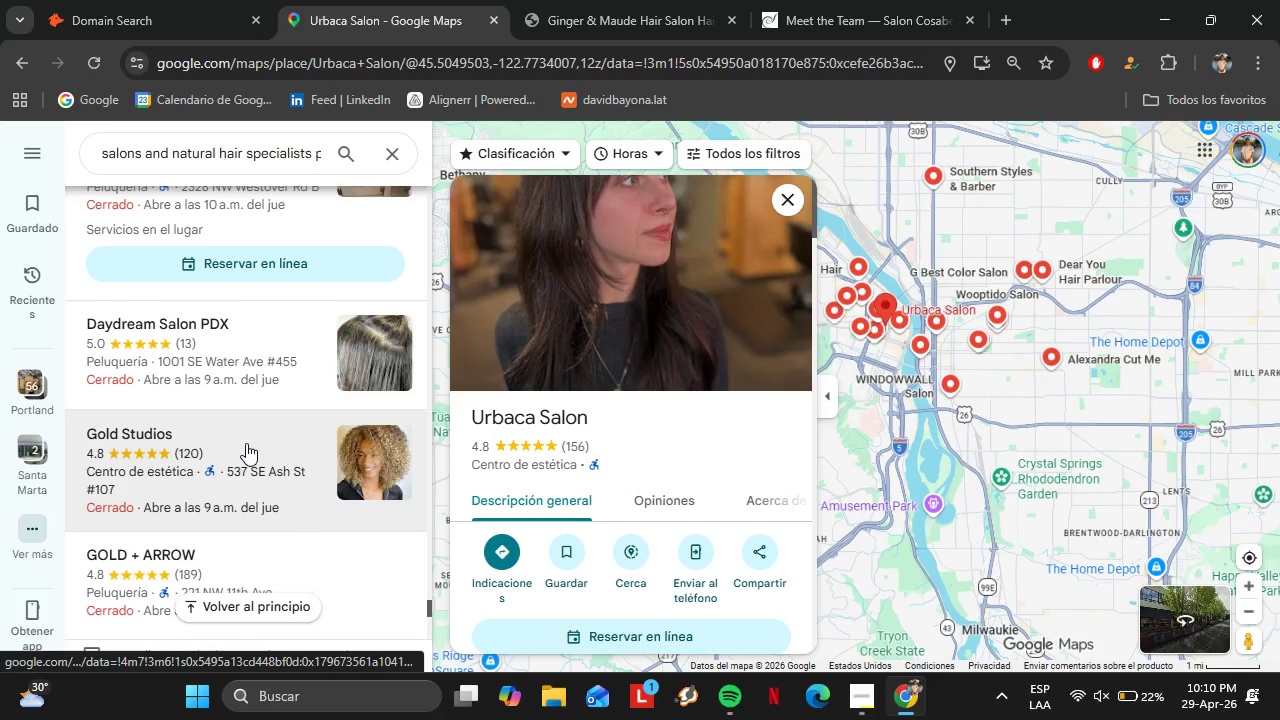 
wait(8.75)
 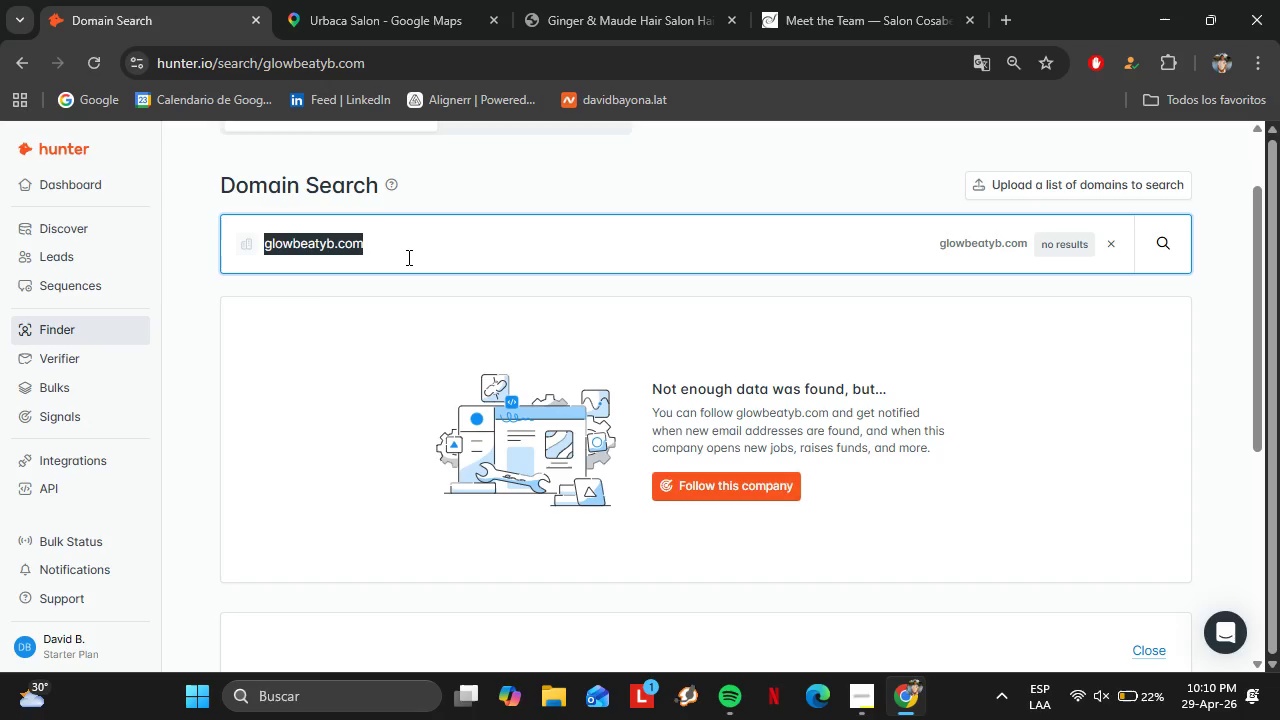 
type(creativehairdesign)
 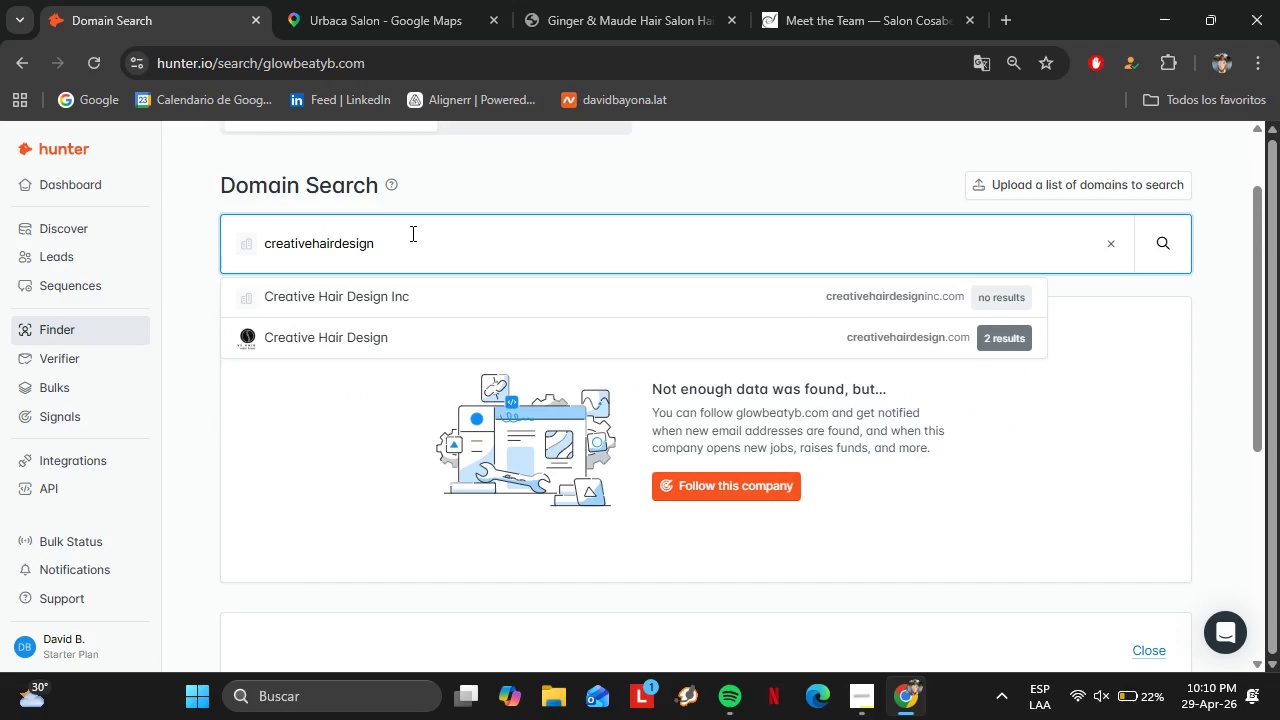 
key(ArrowDown)
 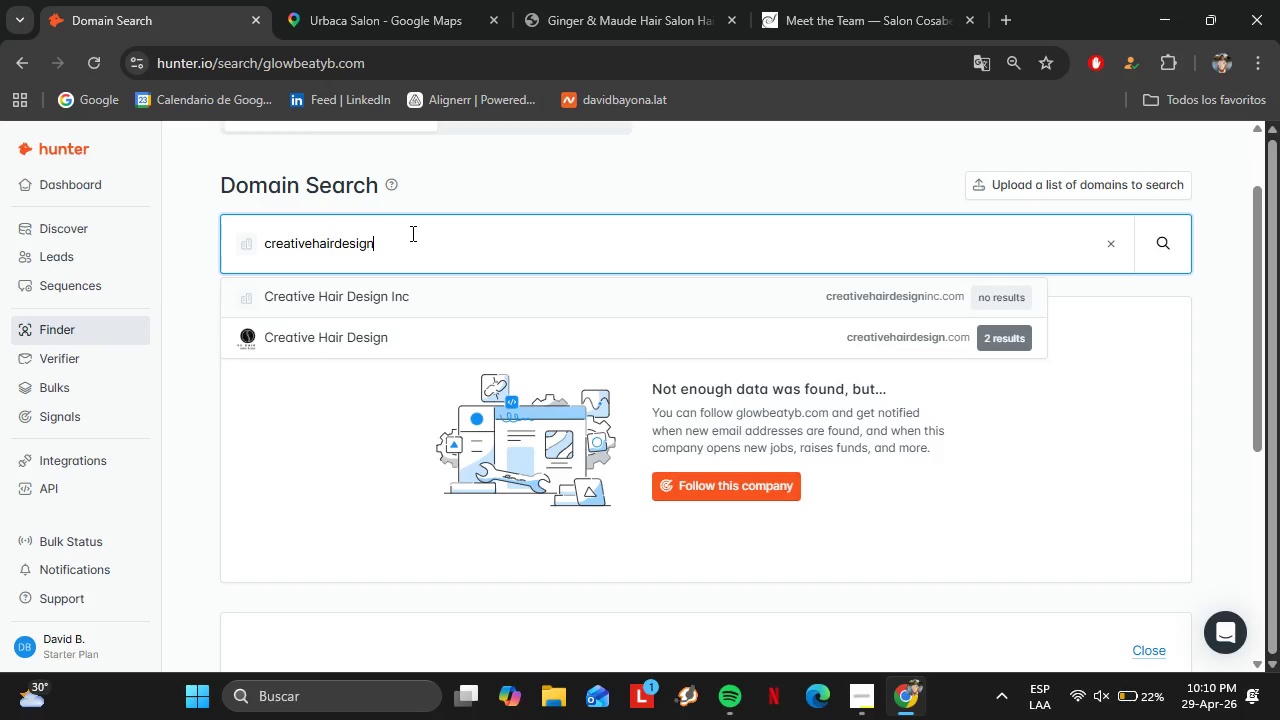 
key(ArrowDown)
 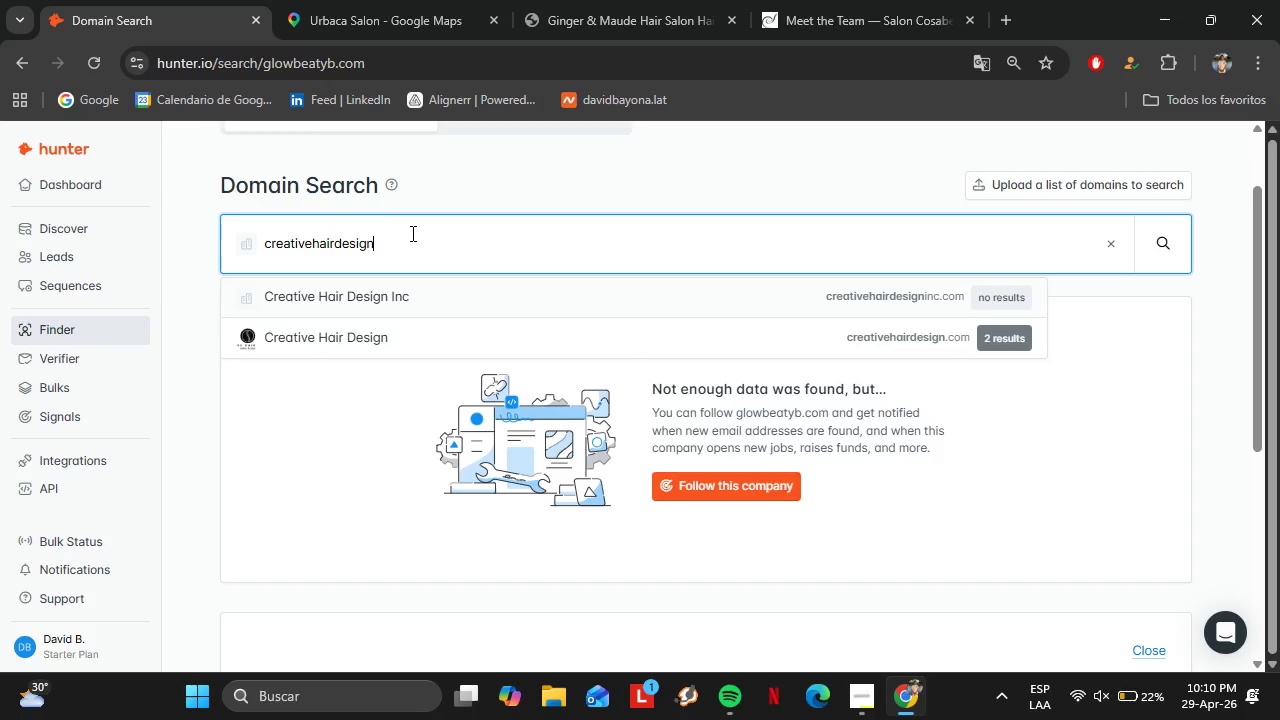 
key(Enter)
 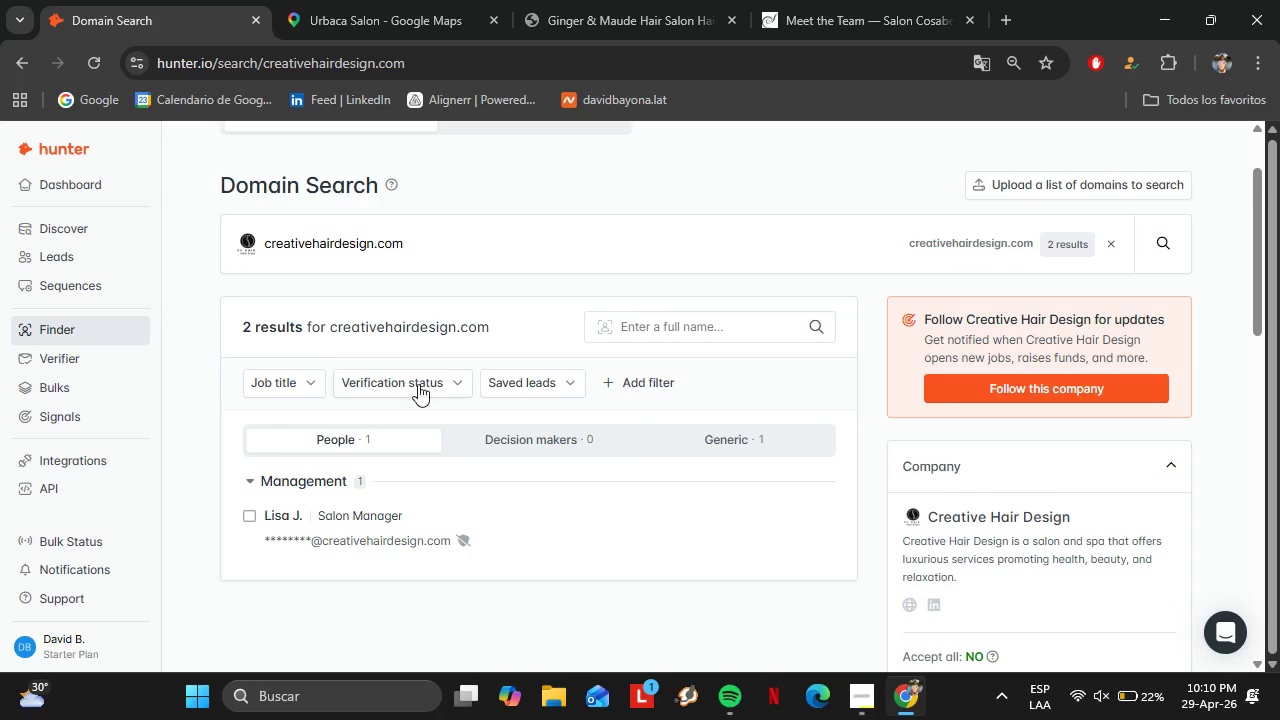 
left_click_drag(start_coordinate=[434, 232], to_coordinate=[258, 234])
 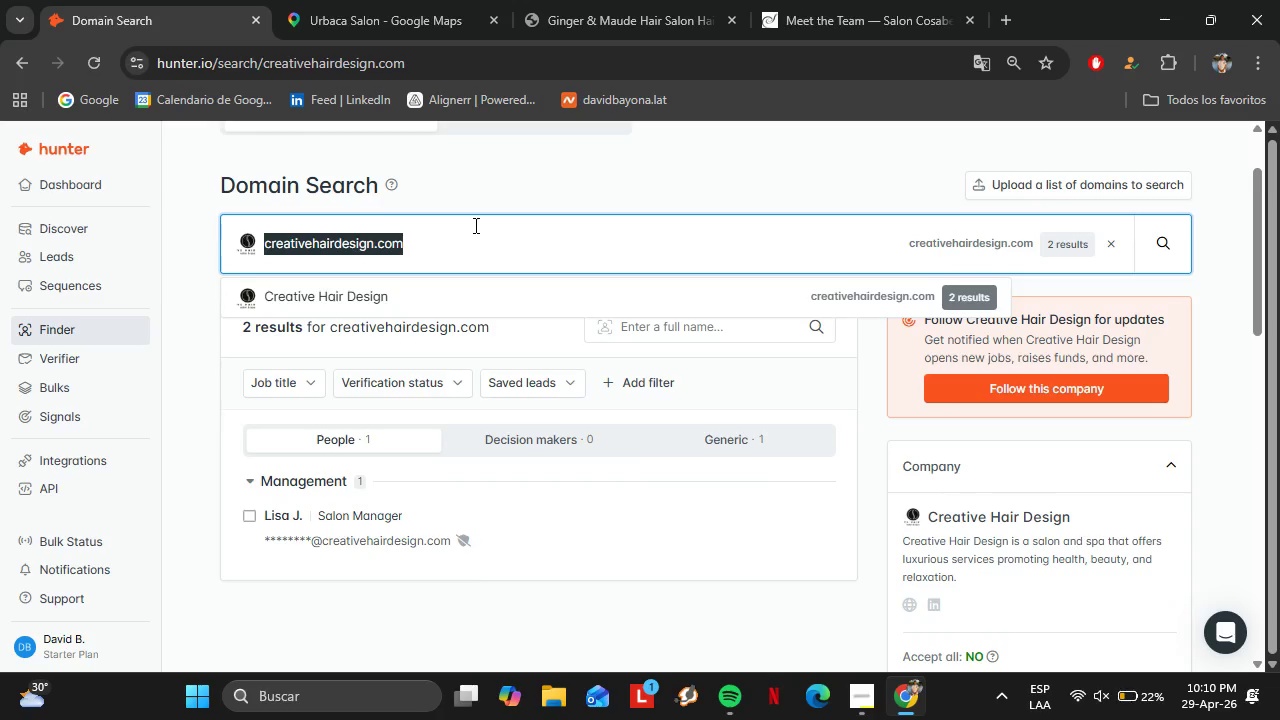 
type(franksdenver.com)
 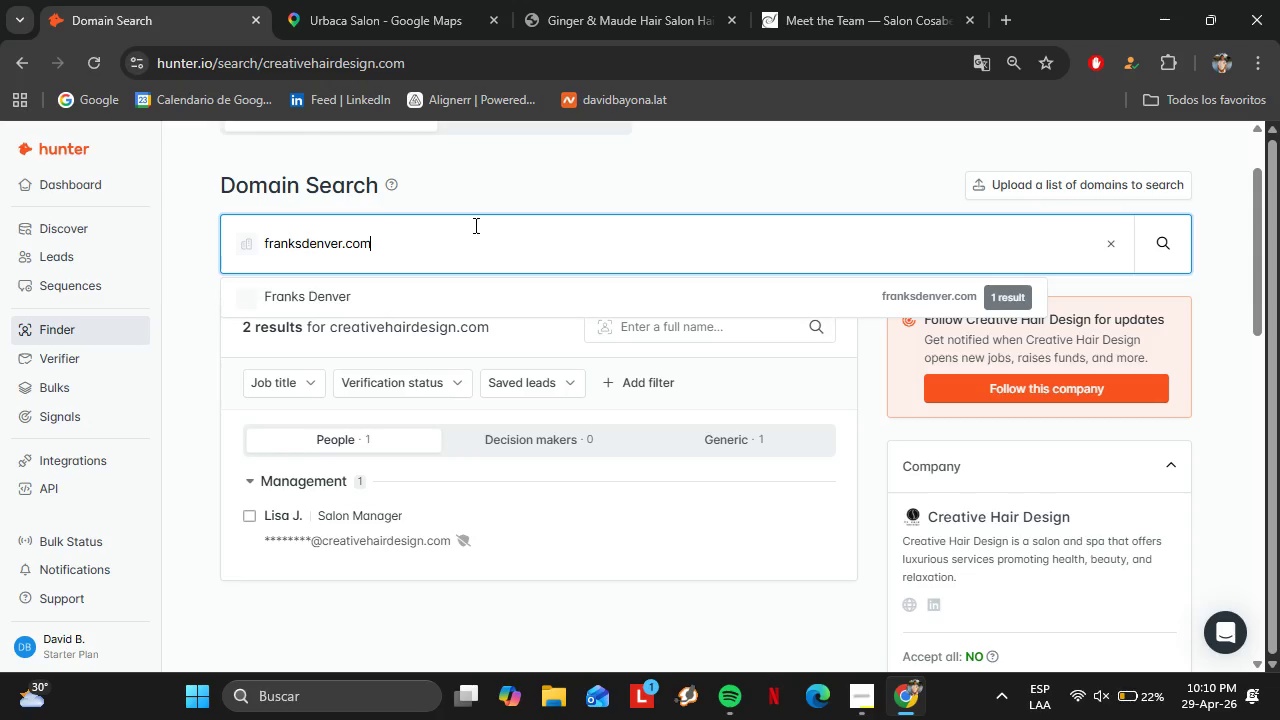 
key(Enter)
 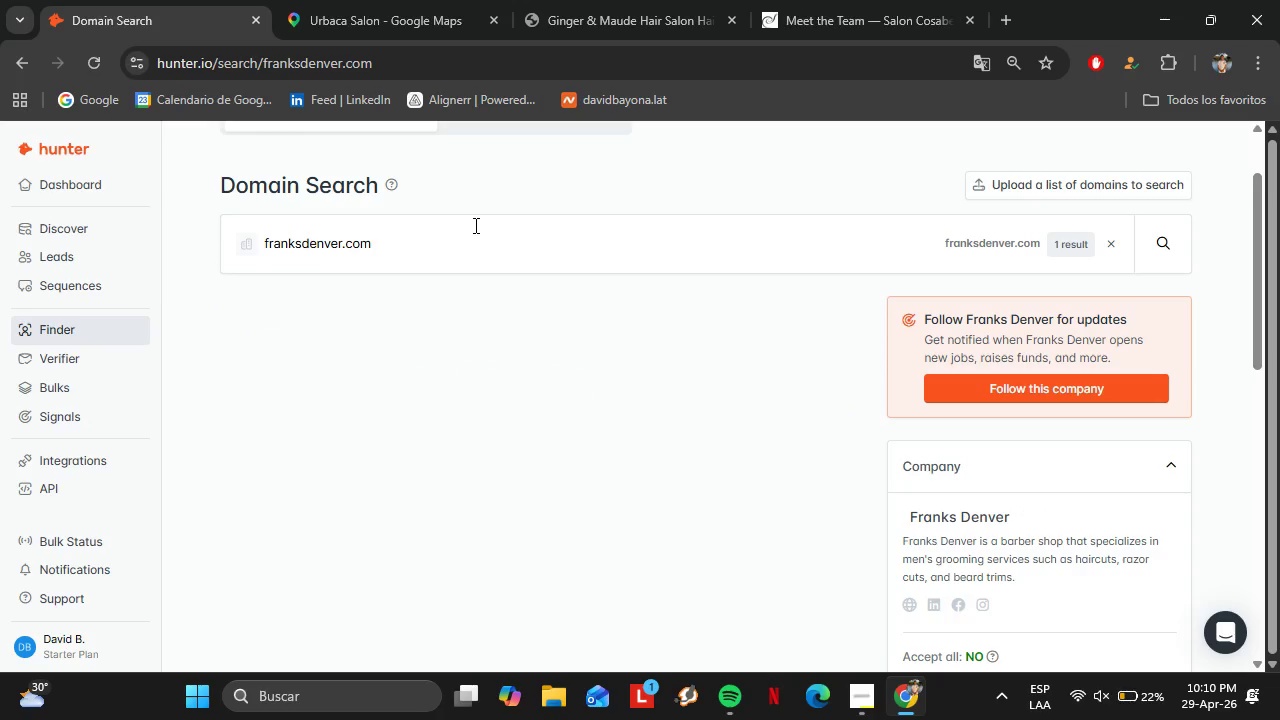 
left_click_drag(start_coordinate=[402, 243], to_coordinate=[240, 239])
 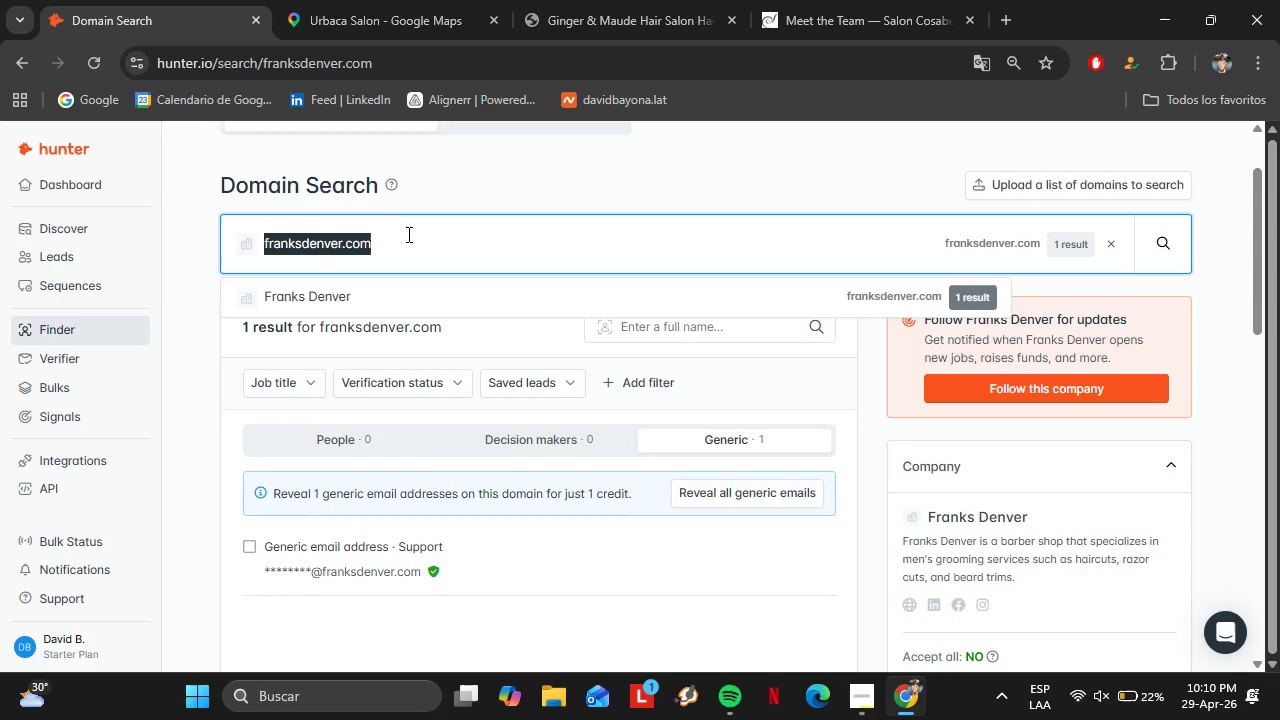 
wait(8.19)
 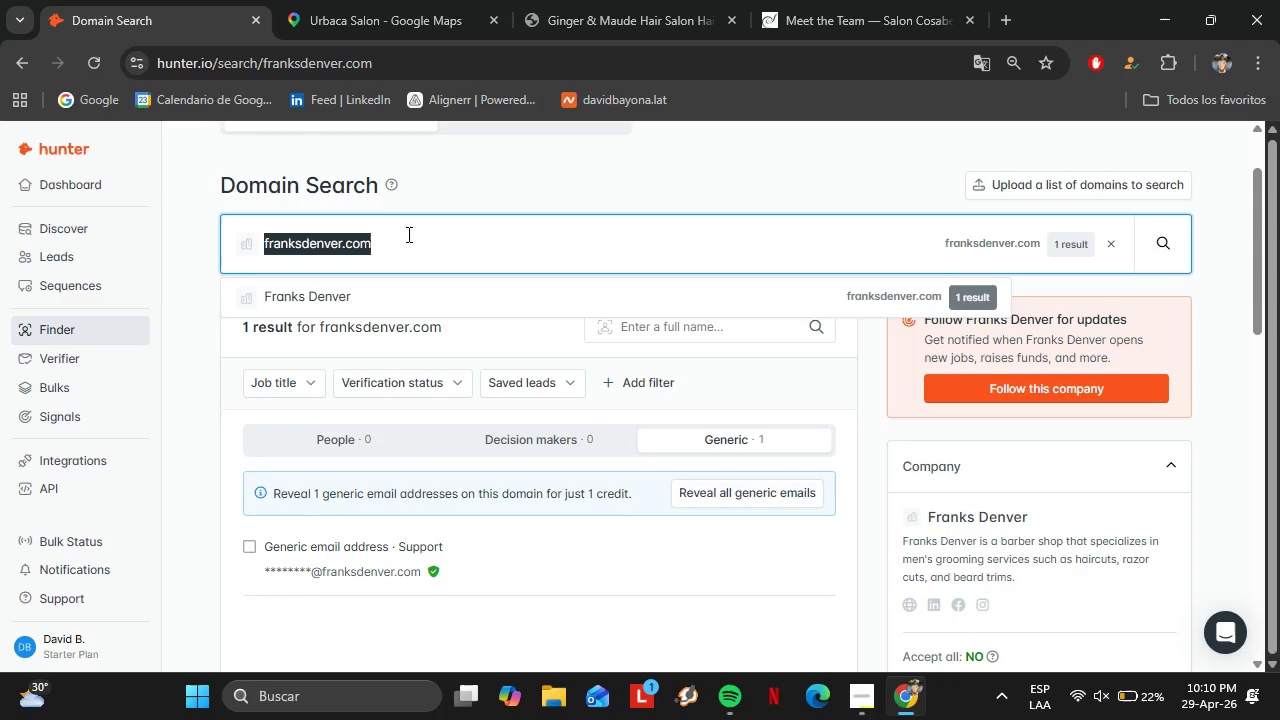 
type(salonc)
key(Backspace)
key(Backspace)
key(Backspace)
key(Backspace)
key(Backspace)
key(Backspace)
key(Backspace)
type(juut.com)
 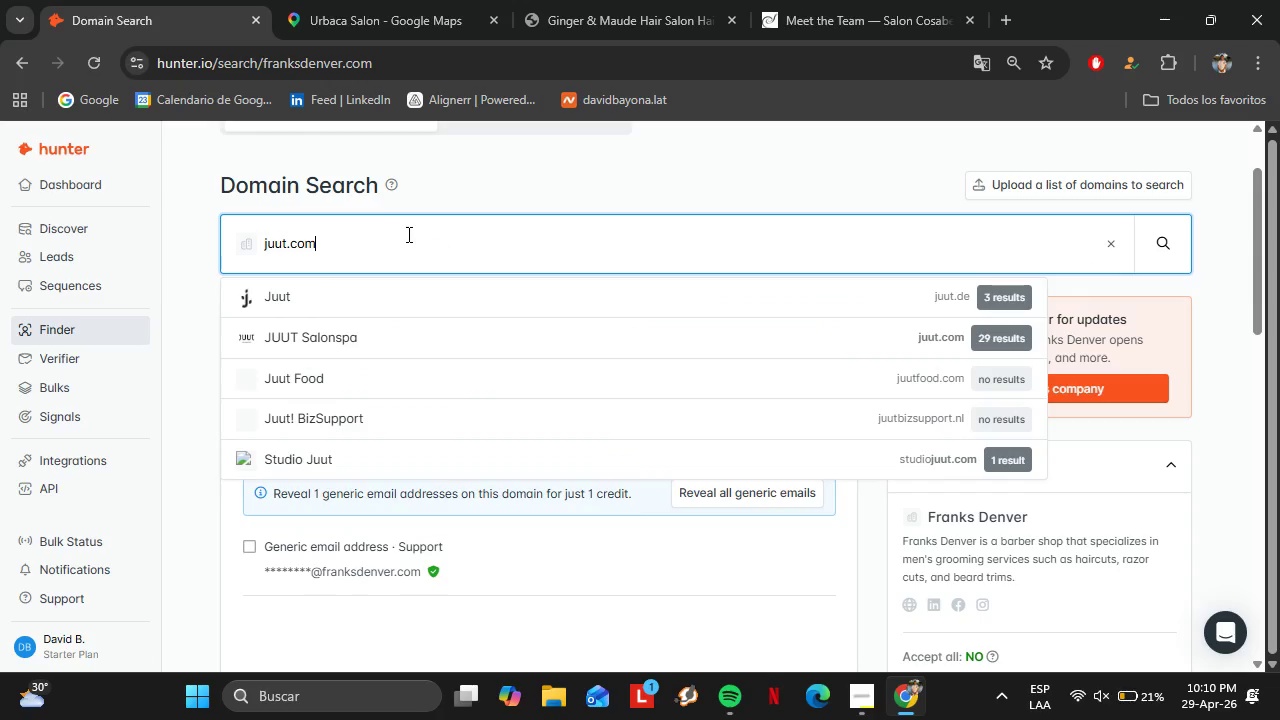 
key(Enter)
 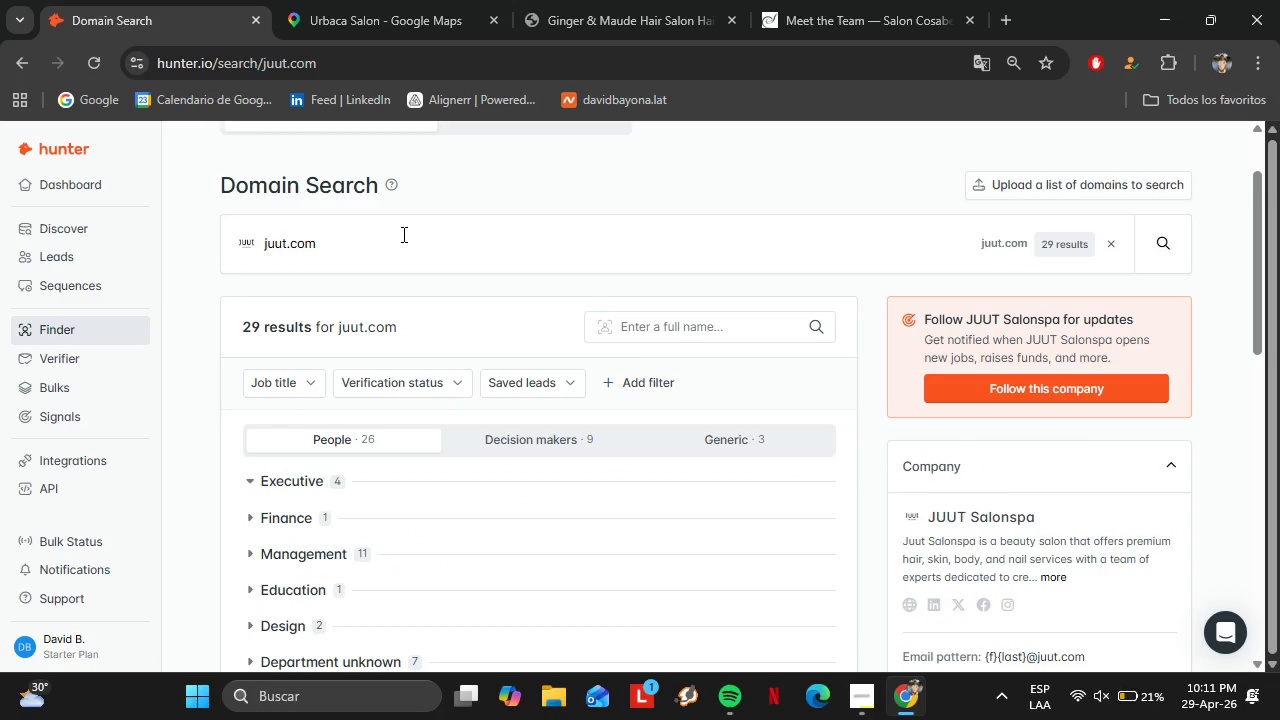 
scroll: coordinate [487, 466], scroll_direction: down, amount: 3.0
 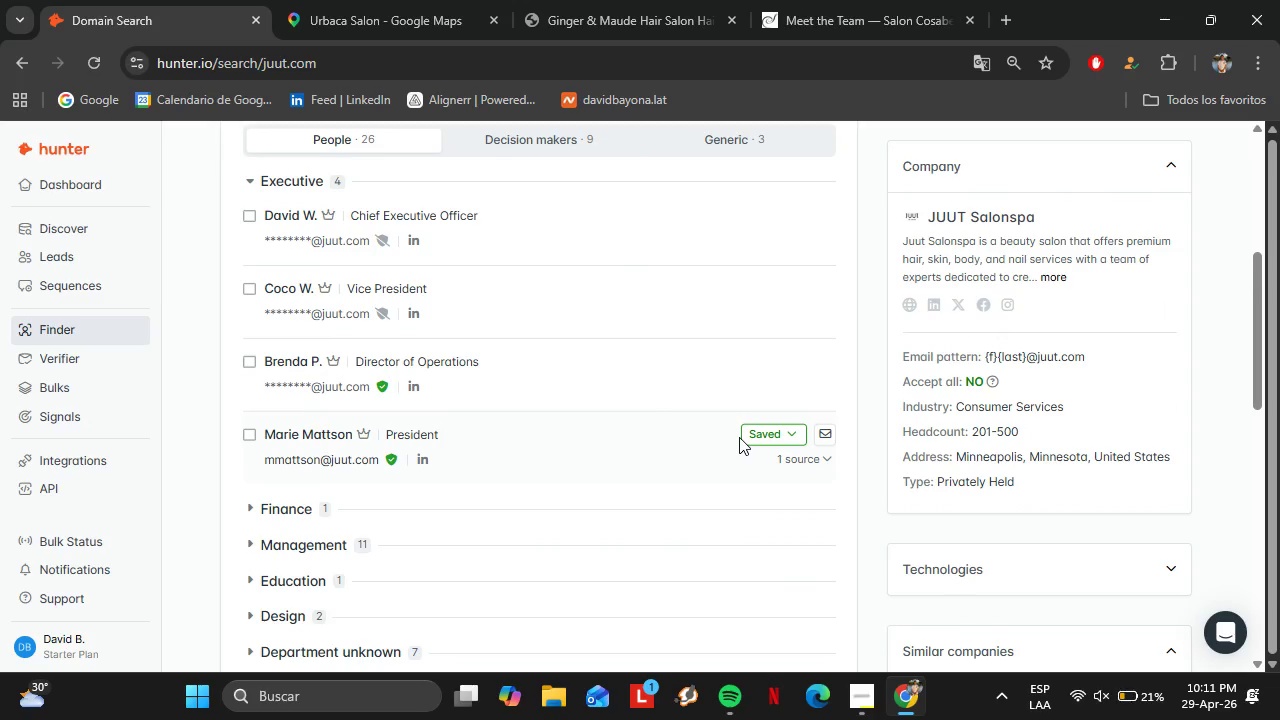 
scroll: coordinate [566, 432], scroll_direction: up, amount: 2.0
 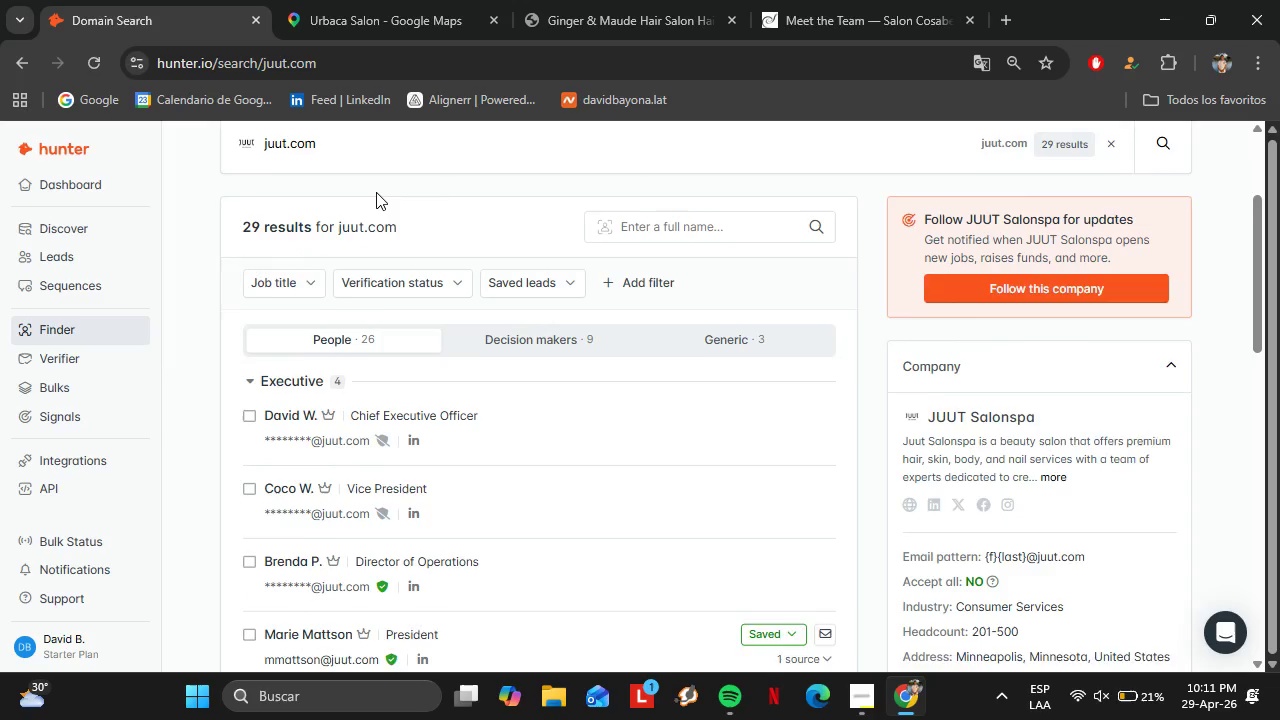 
left_click_drag(start_coordinate=[338, 246], to_coordinate=[204, 243])
 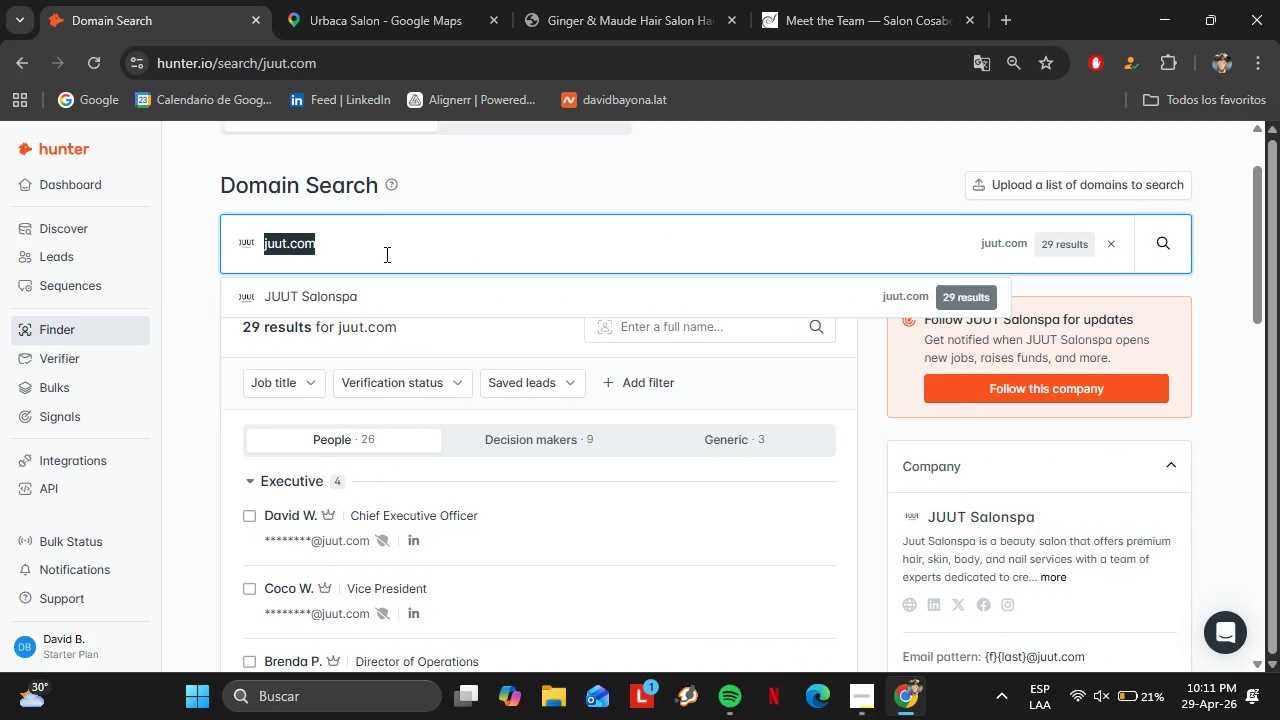 
scroll: coordinate [376, 192], scroll_direction: up, amount: 1.0
 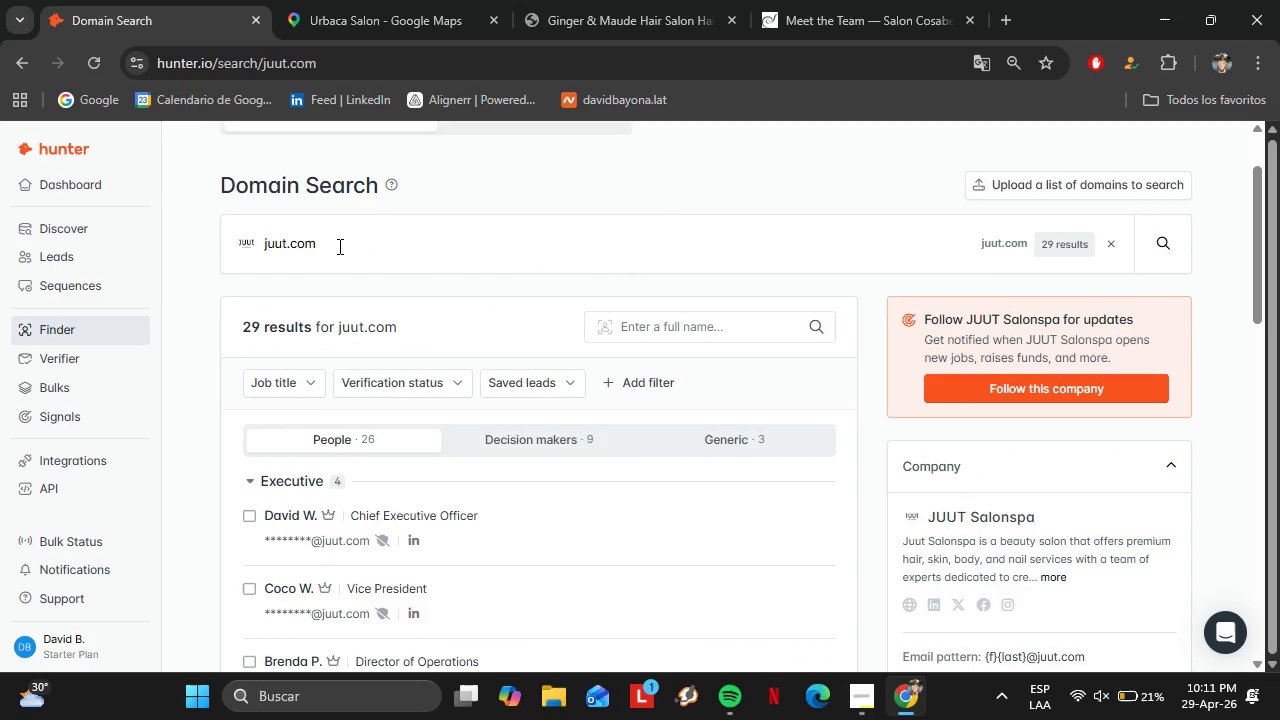 
type(bishopscutcolor.com)
 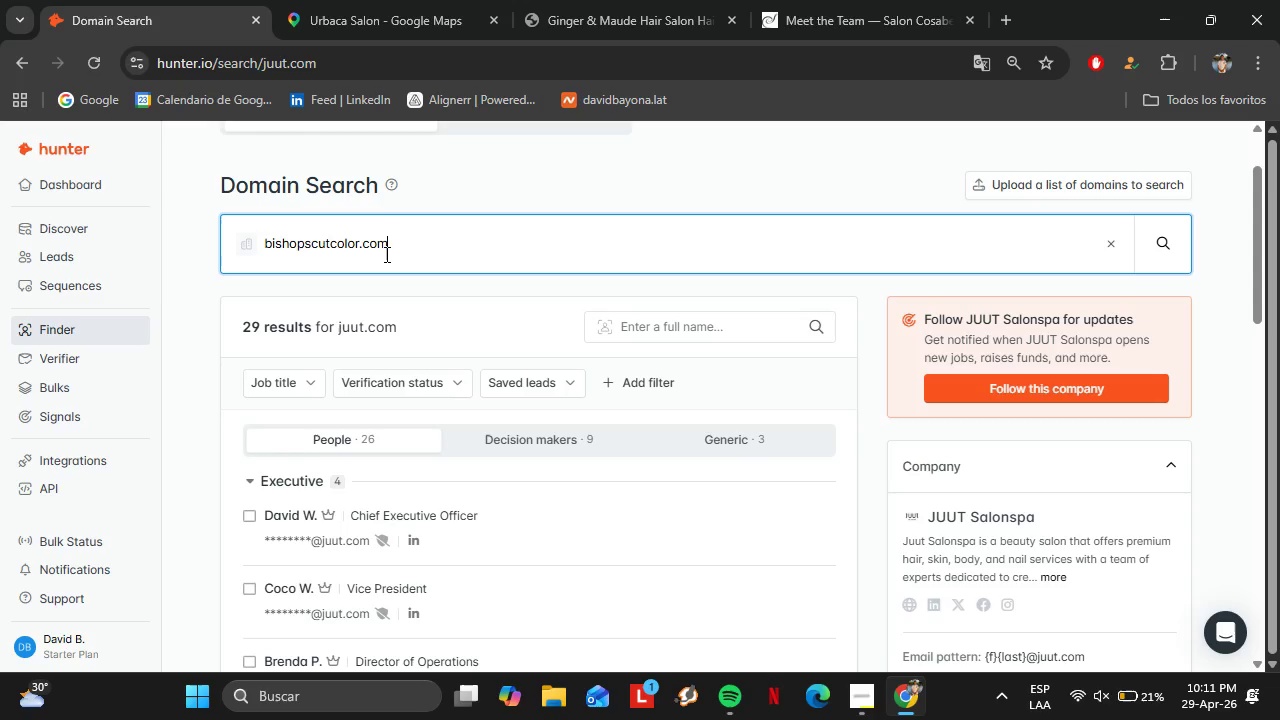 
key(Enter)
 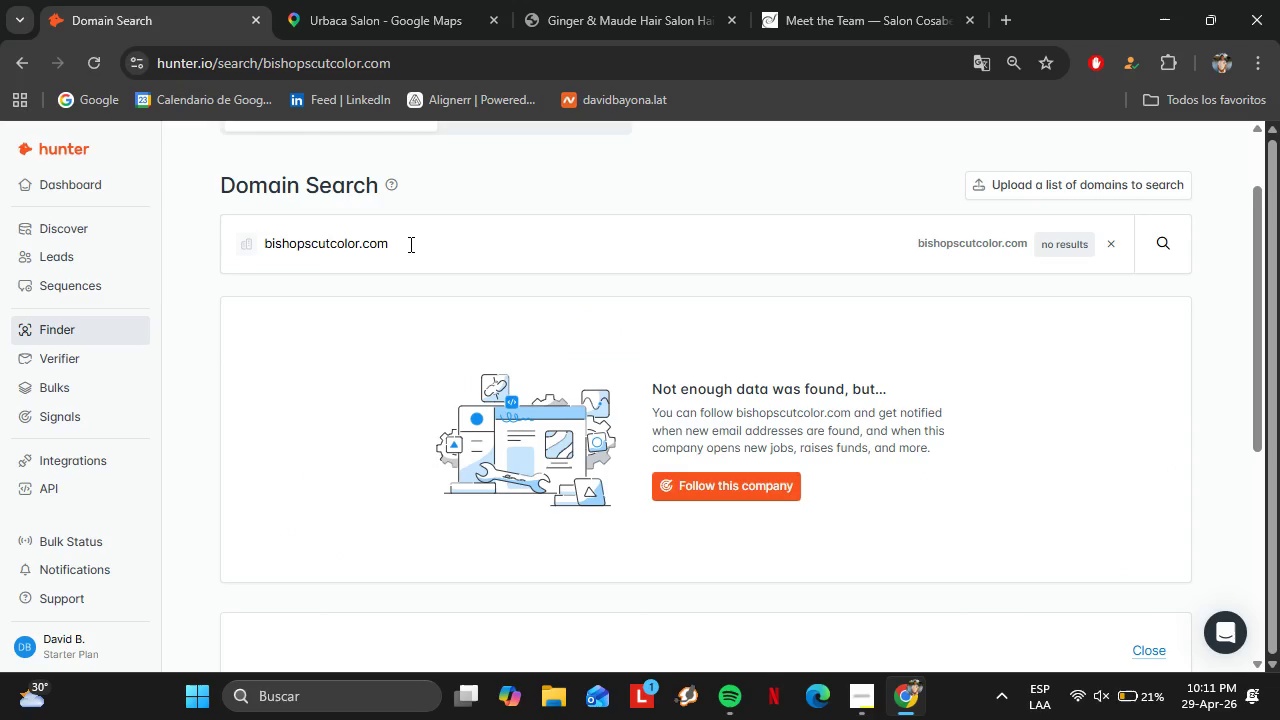 
left_click_drag(start_coordinate=[414, 242], to_coordinate=[214, 239])
 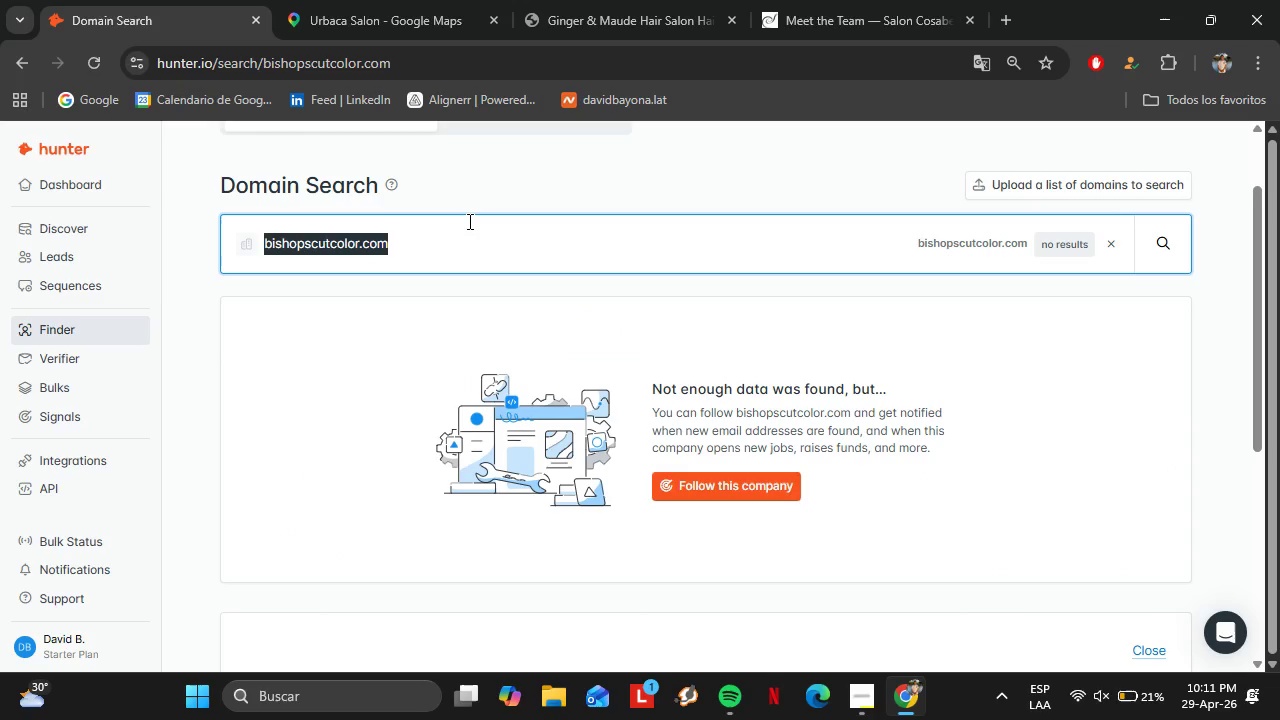 
type(igkhair.con)
key(Backspace)
type(m)
 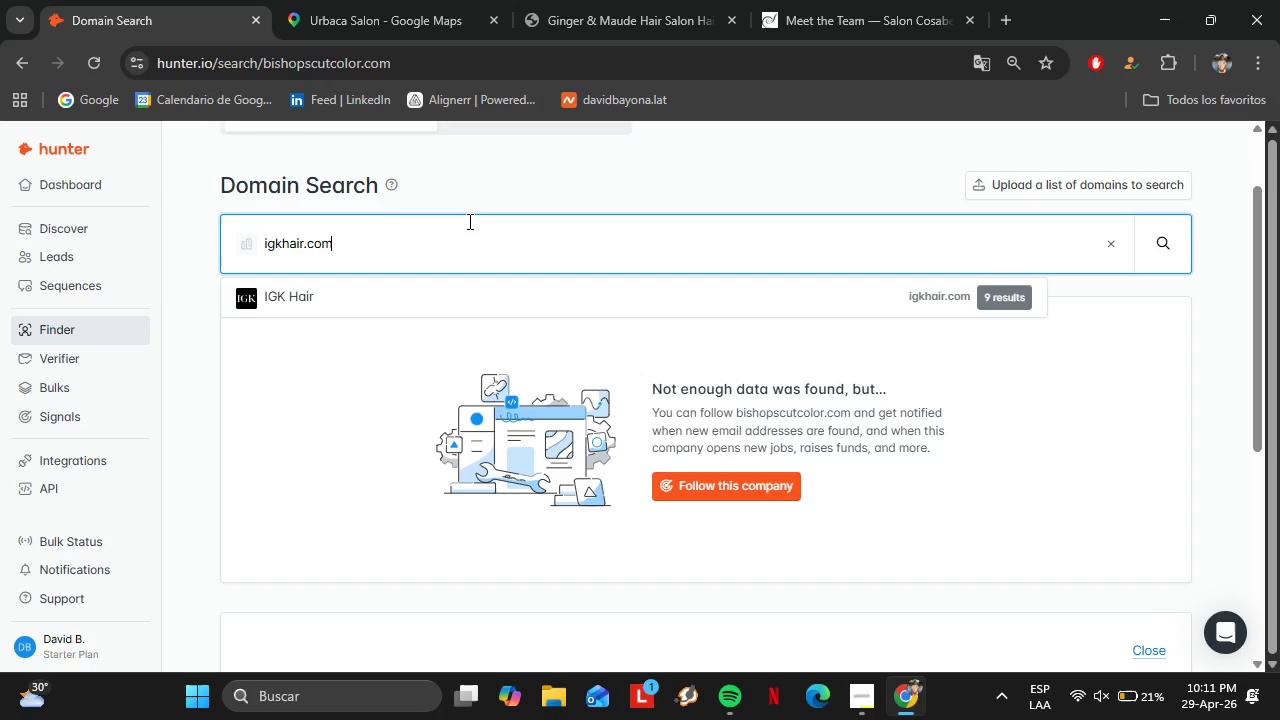 
key(Enter)
 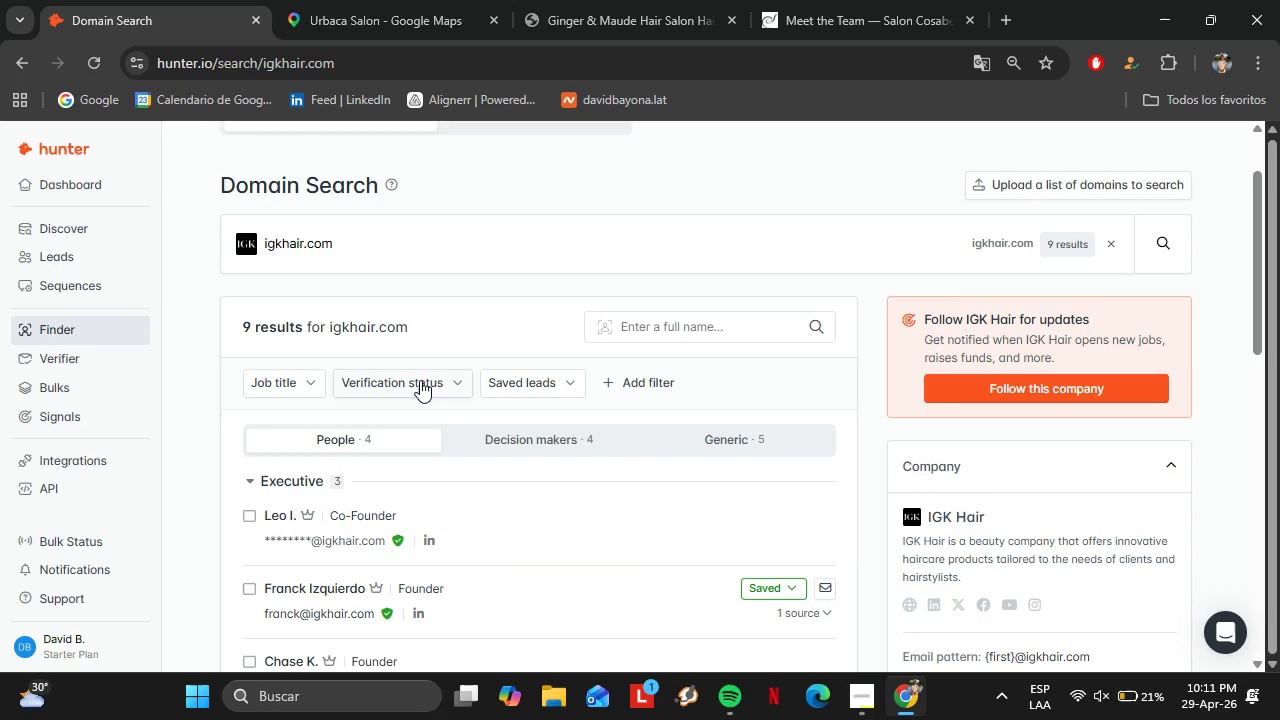 
scroll: coordinate [398, 397], scroll_direction: none, amount: 0.0
 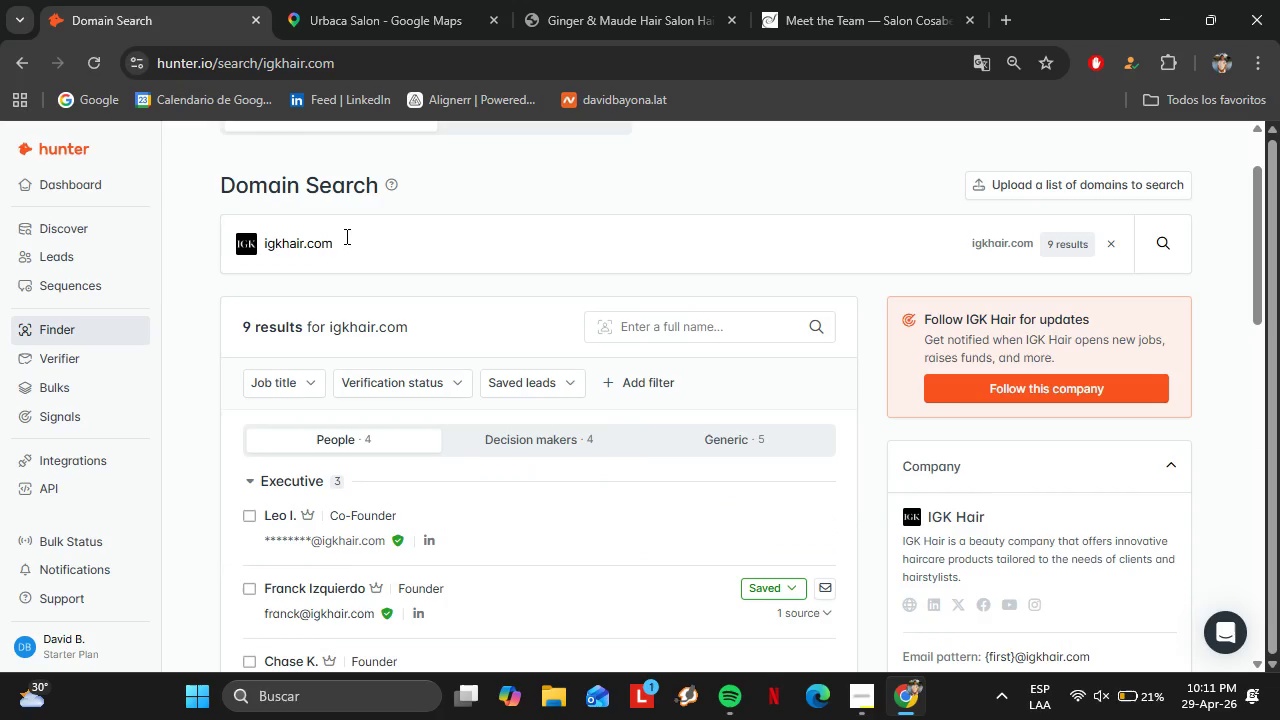 
left_click_drag(start_coordinate=[352, 236], to_coordinate=[225, 238])
 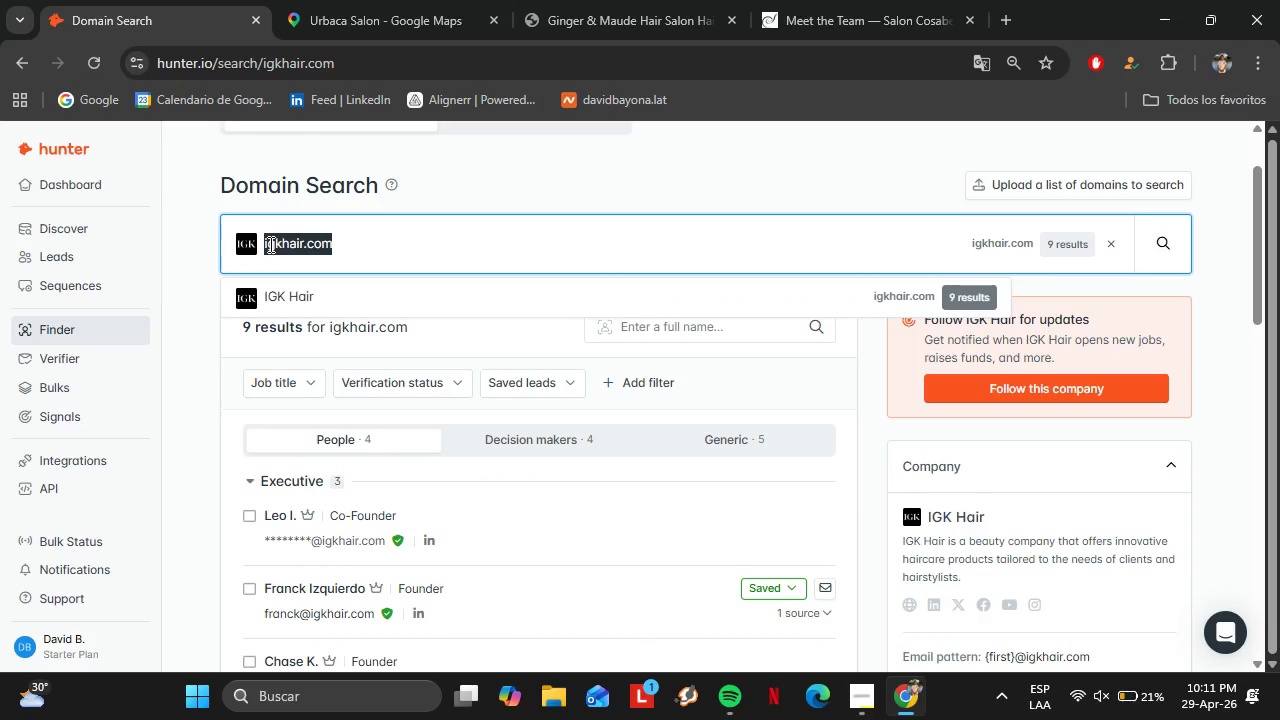 
type(sa)
key(Backspace)
type(ensasalon)
 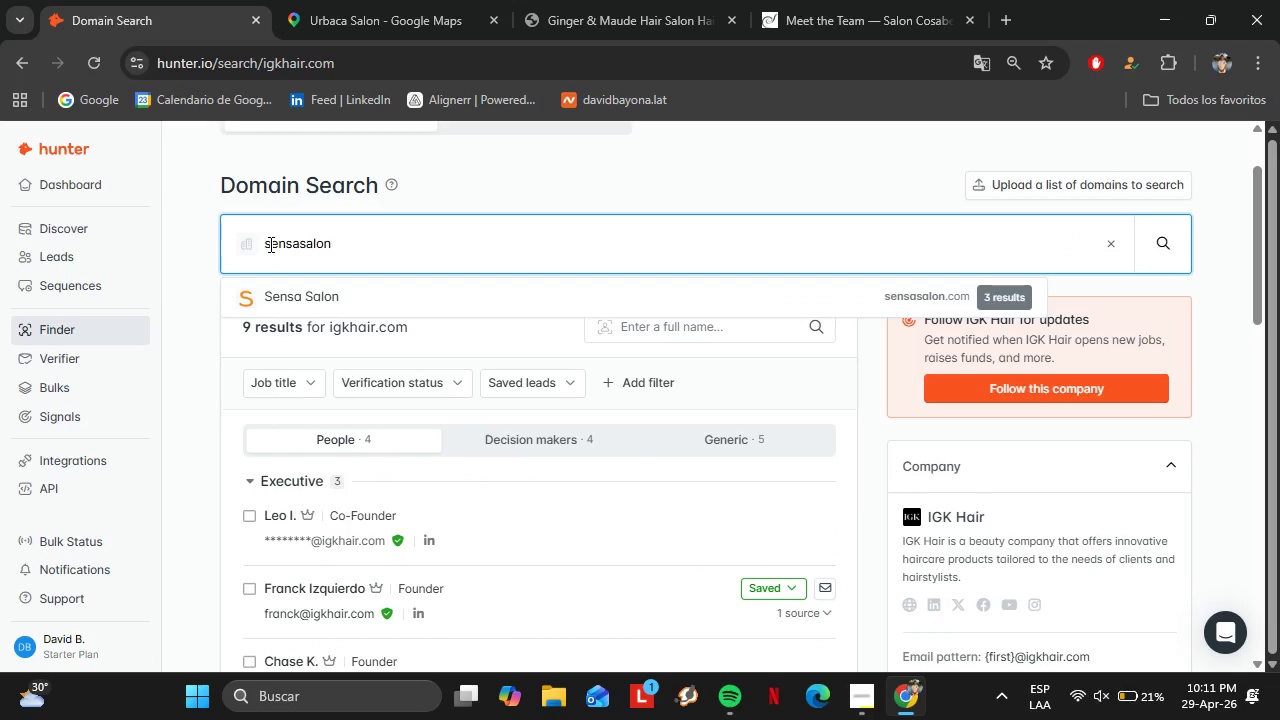 
key(ArrowDown)
 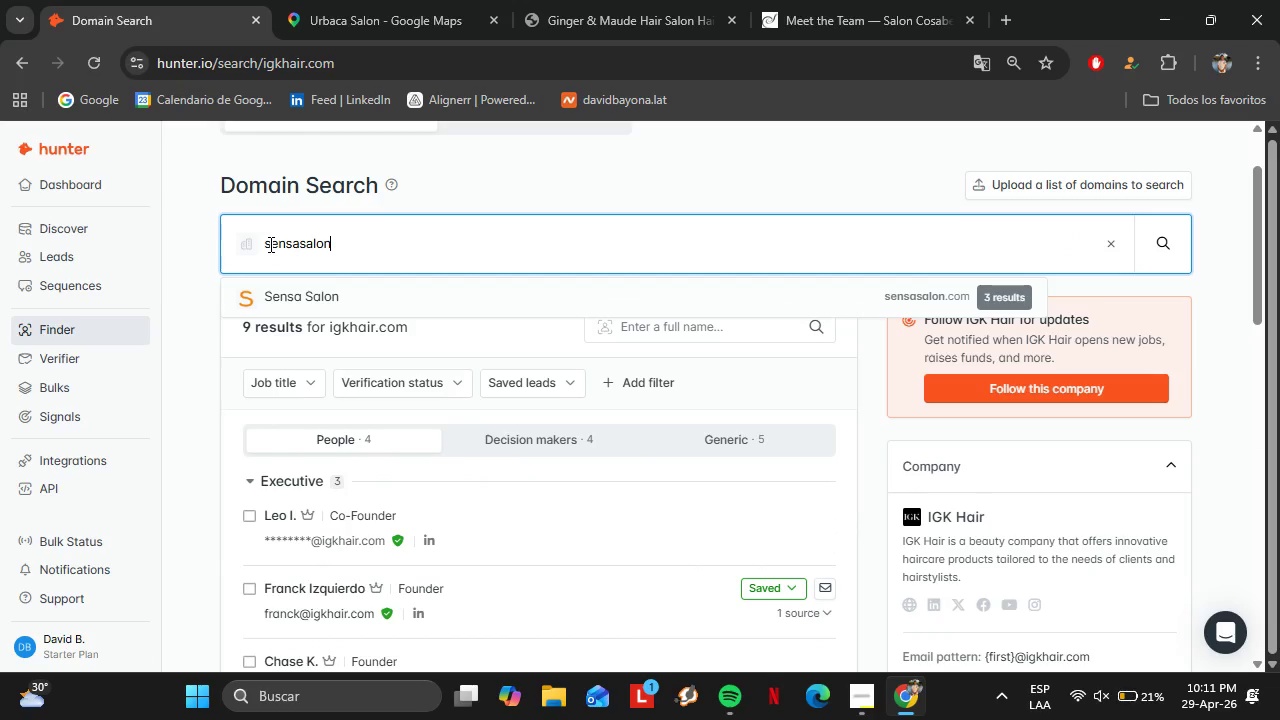 
key(Enter)
 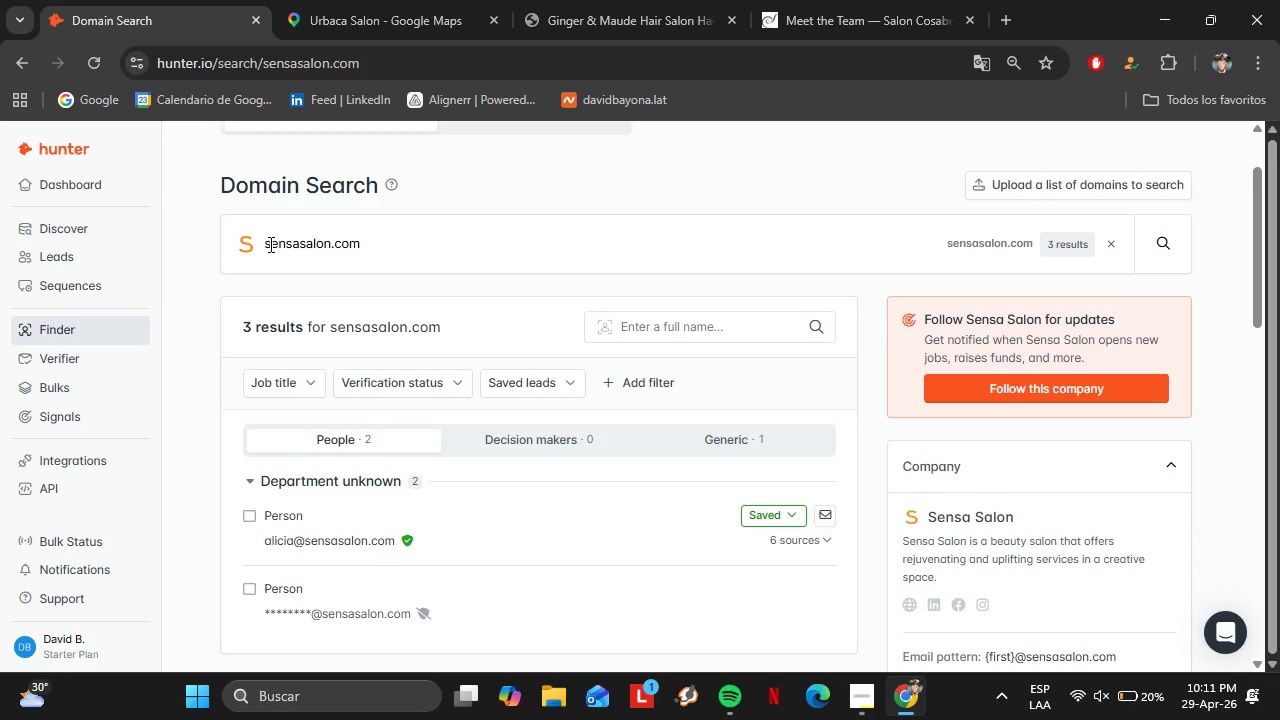 
wait(10.69)
 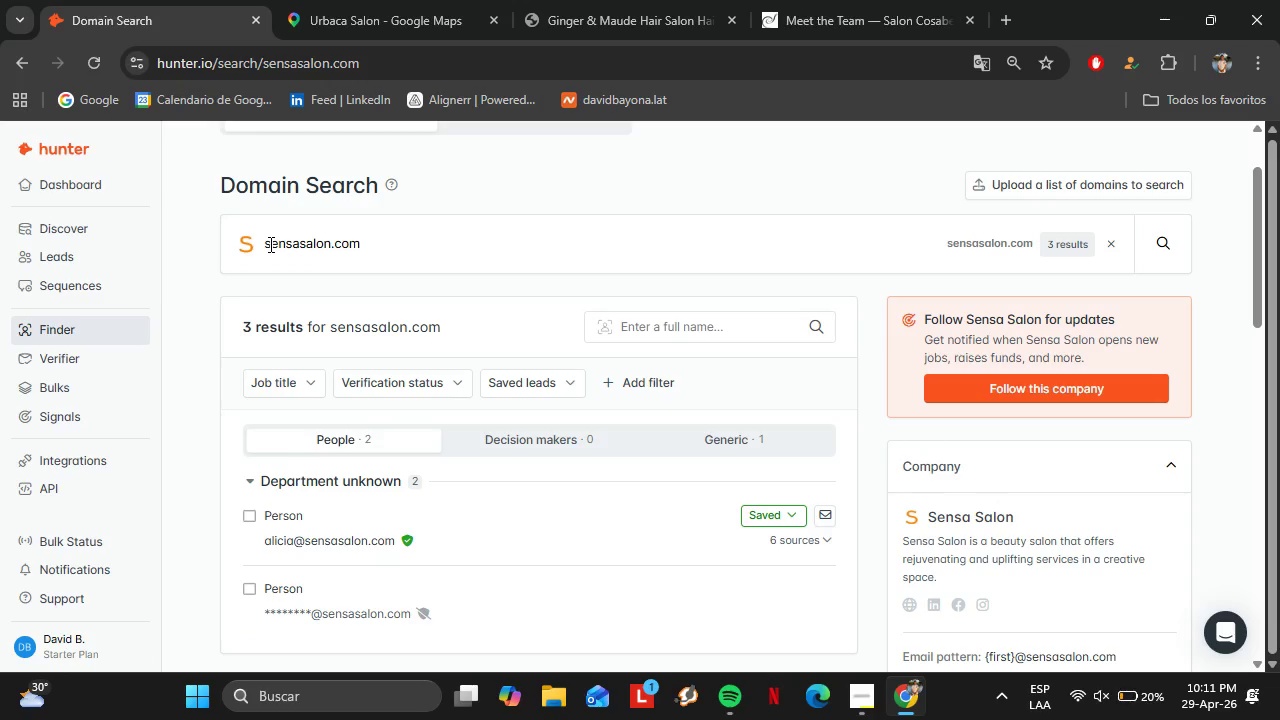 
left_click_drag(start_coordinate=[388, 252], to_coordinate=[242, 253])
 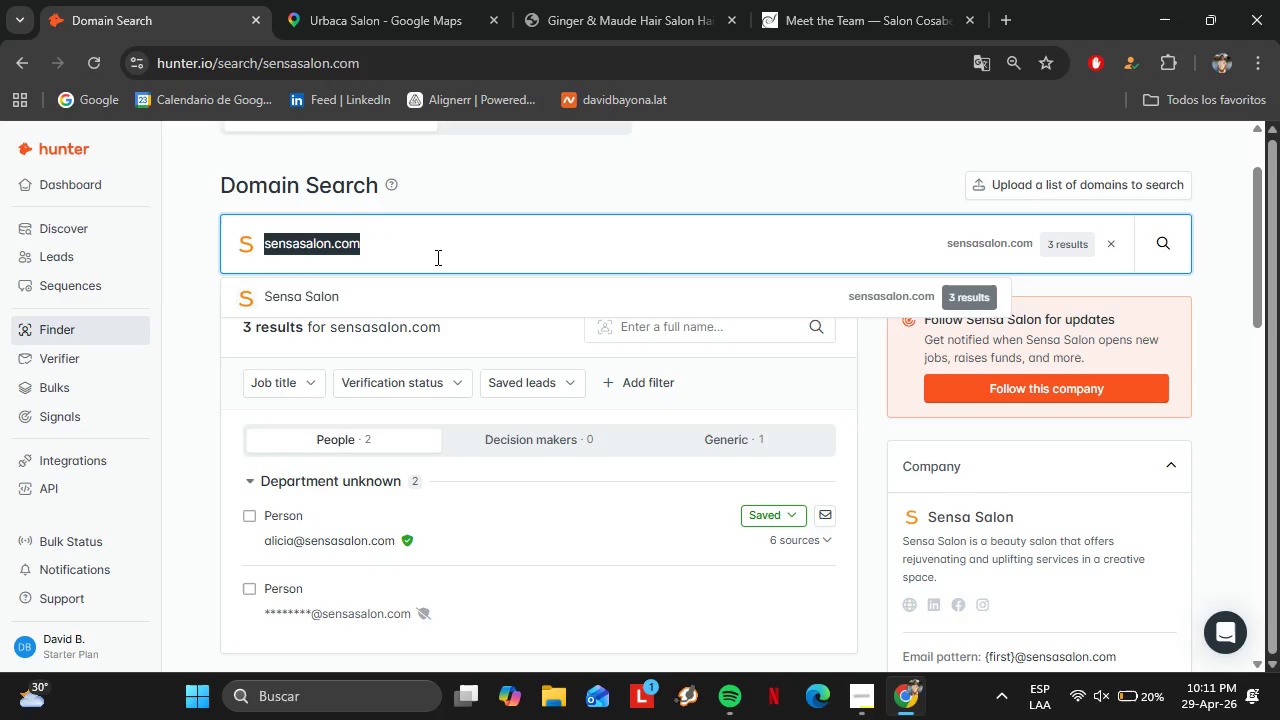 
type(ju)
key(Backspace)
key(Backspace)
key(Backspace)
key(Backspace)
type(antoniosalon)
 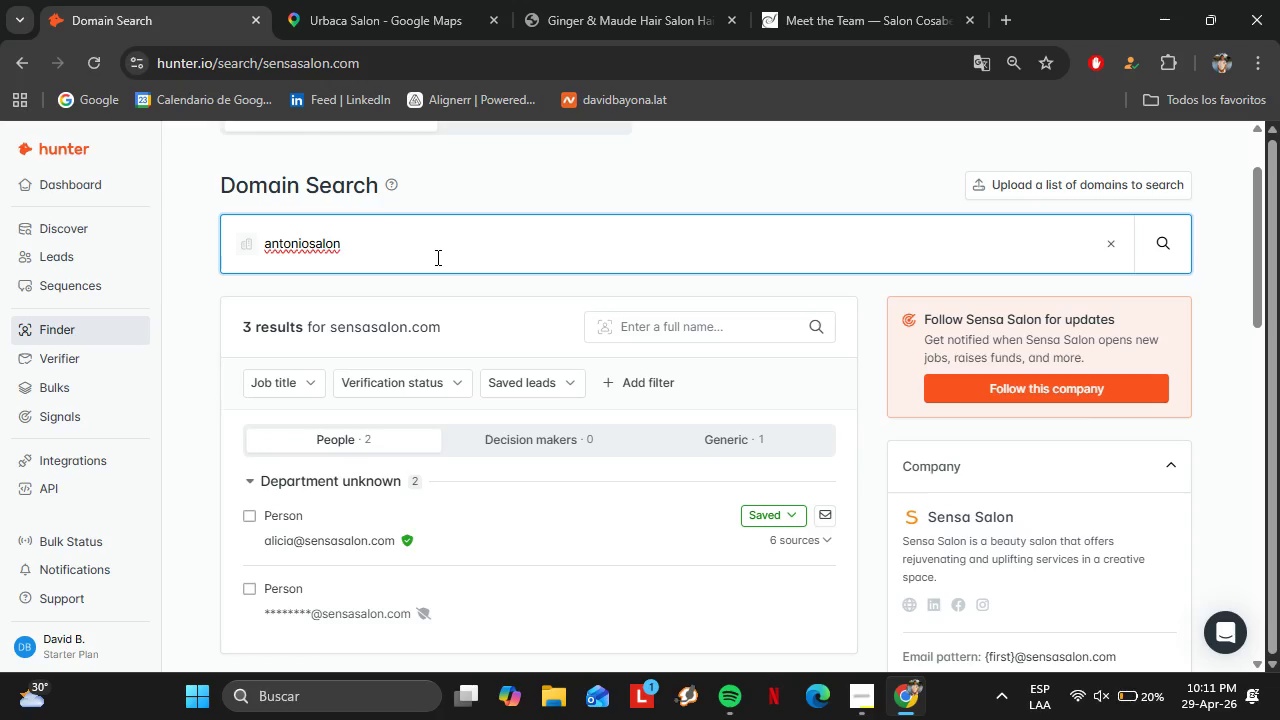 
wait(9.84)
 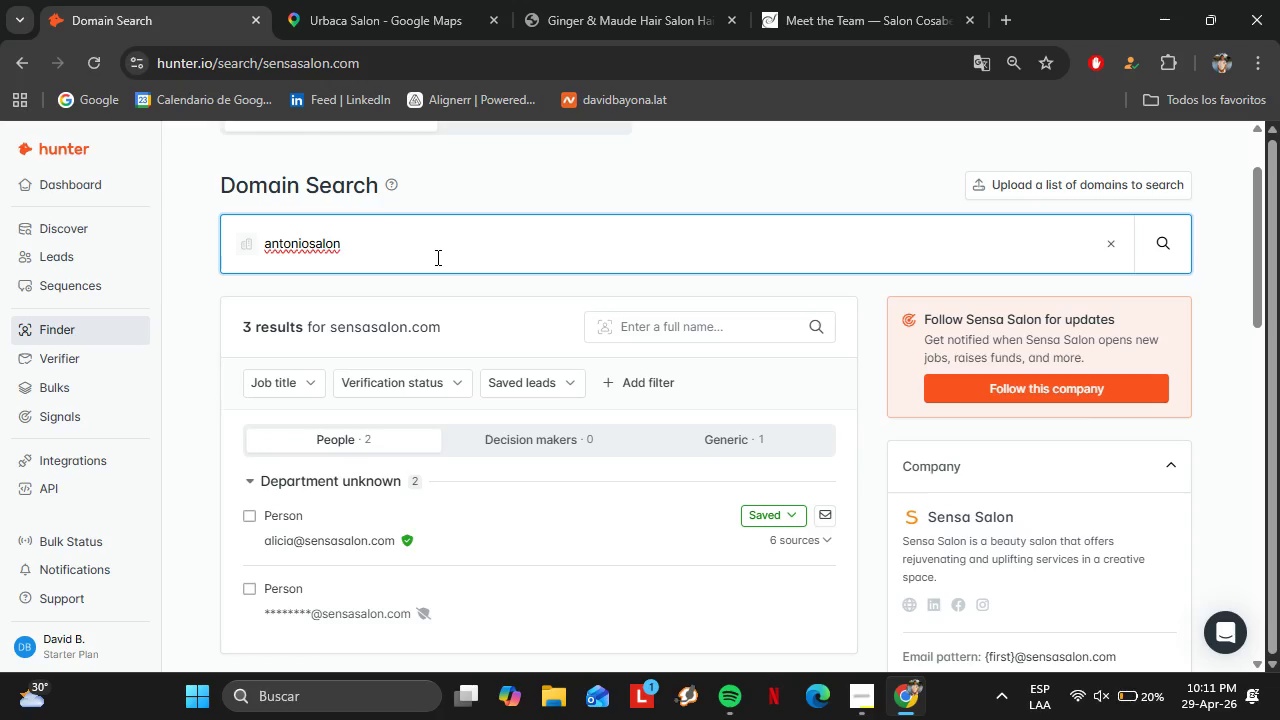 
left_click_drag(start_coordinate=[356, 245], to_coordinate=[263, 242])
 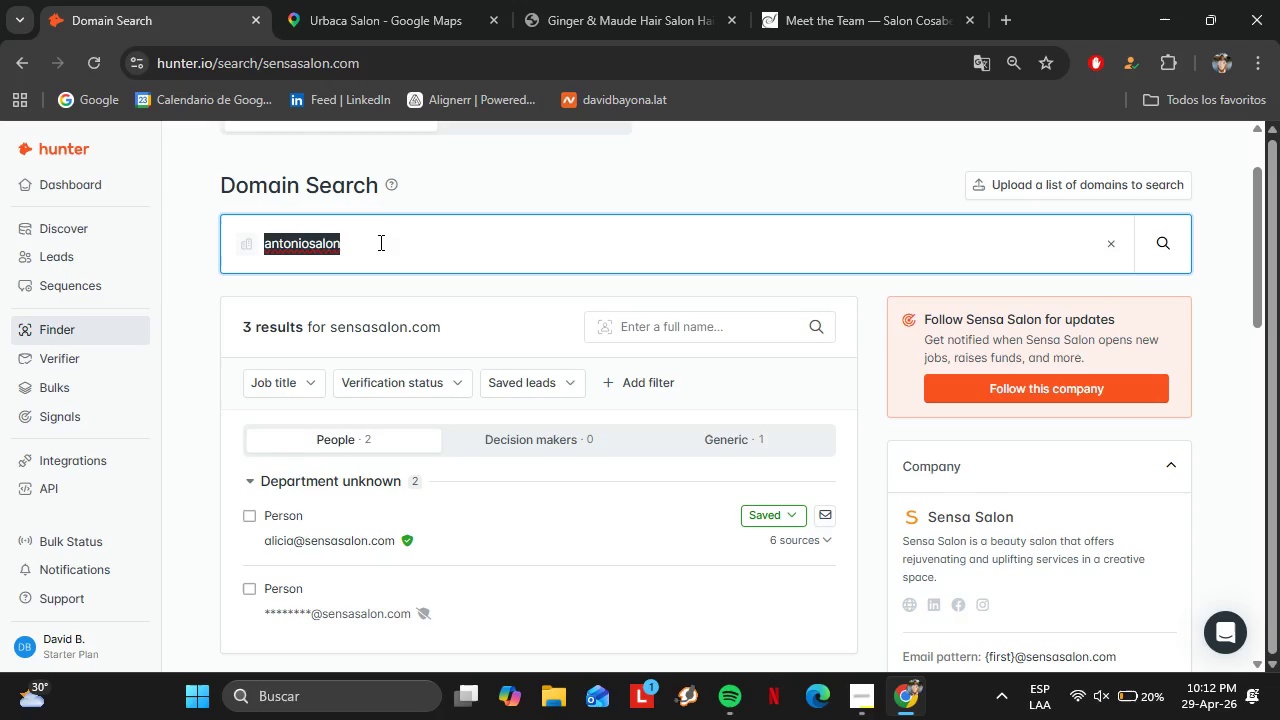 
key(ArrowRight)
 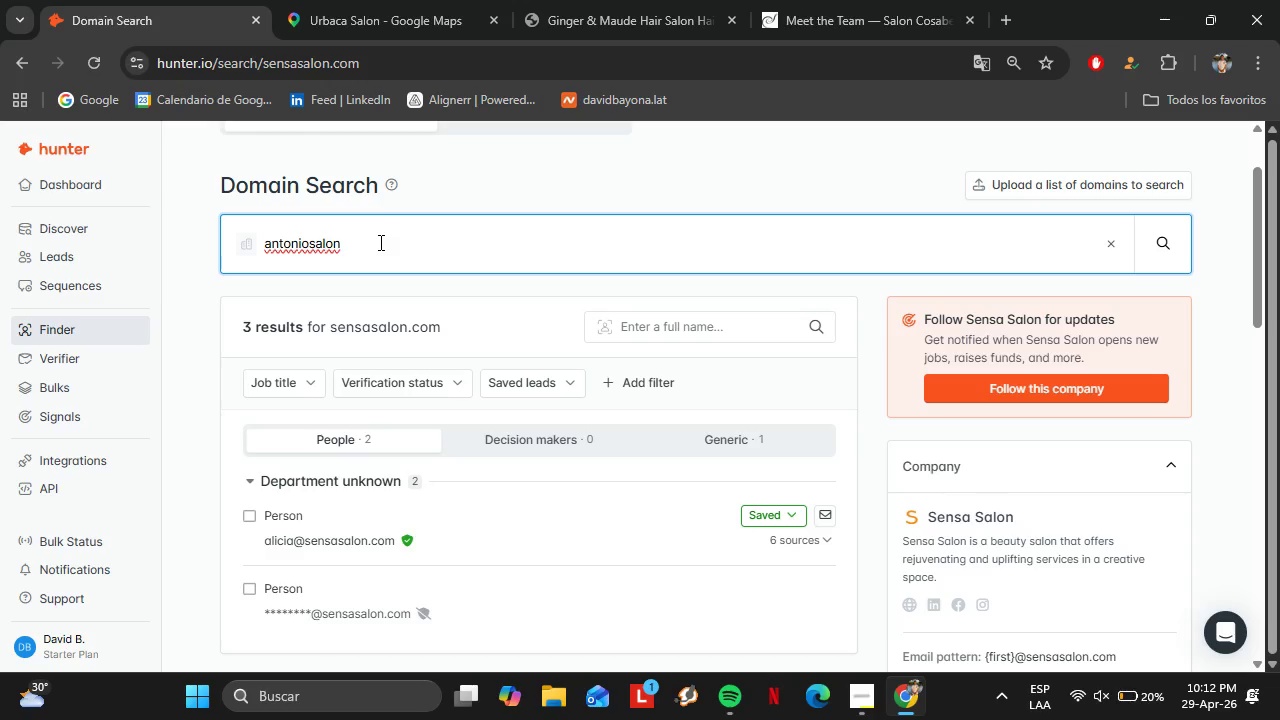 
type(seattle.com)
 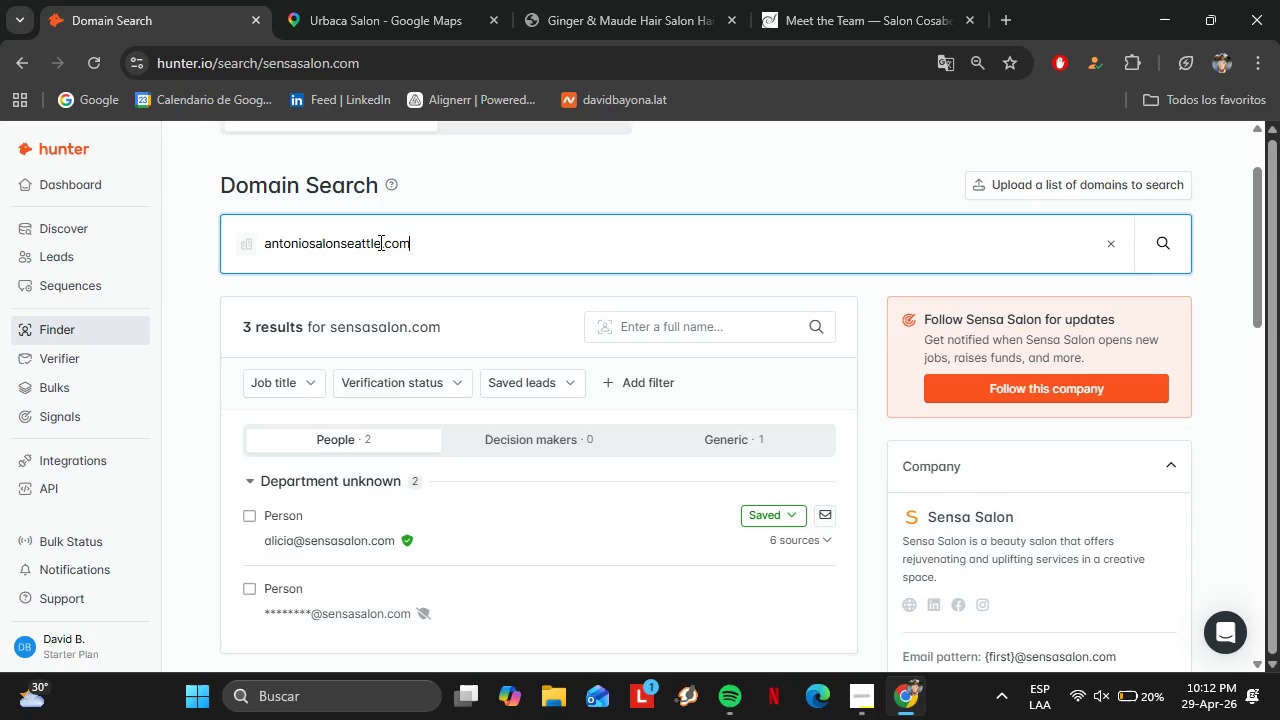 
key(Enter)
 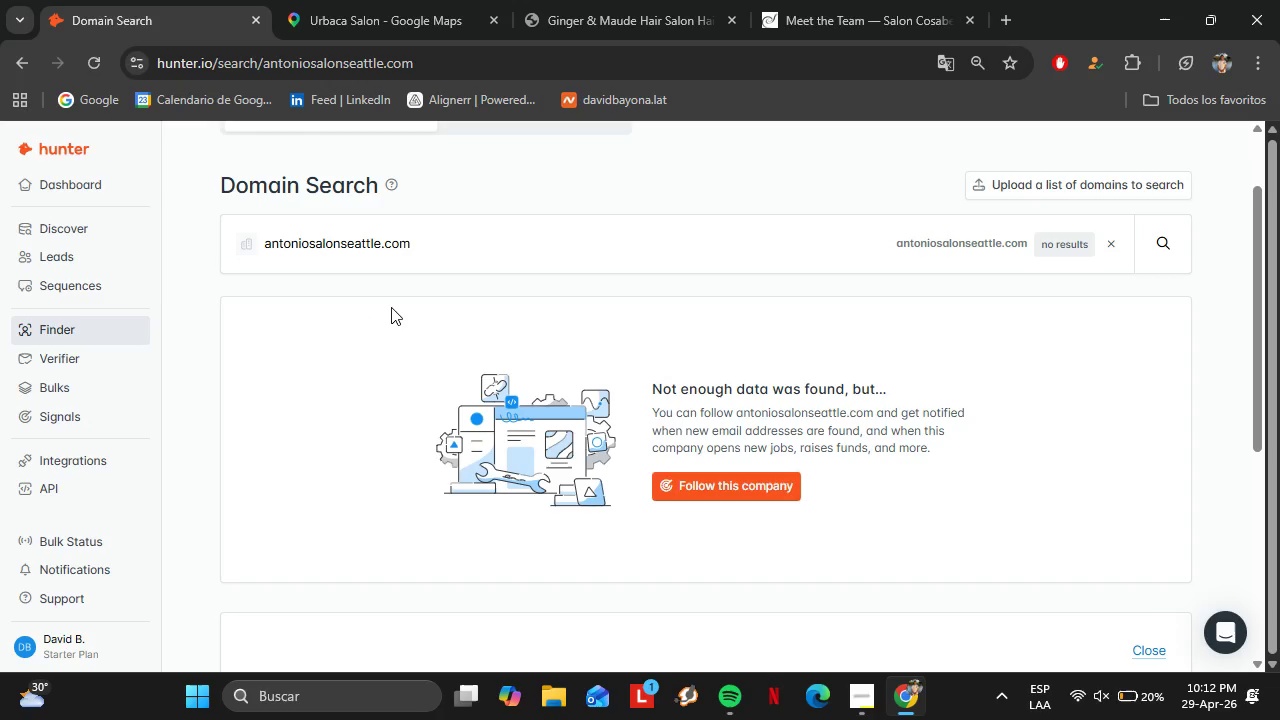 
wait(5.72)
 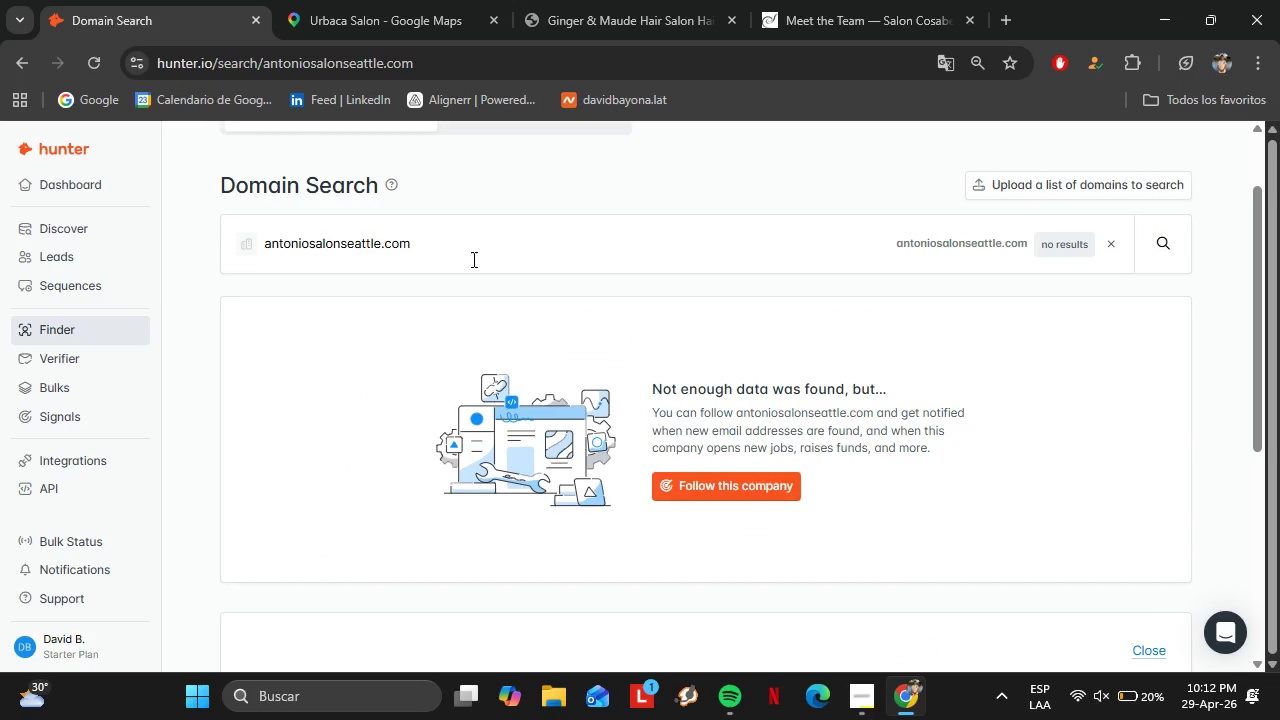 
left_click_drag(start_coordinate=[422, 247], to_coordinate=[244, 257])
 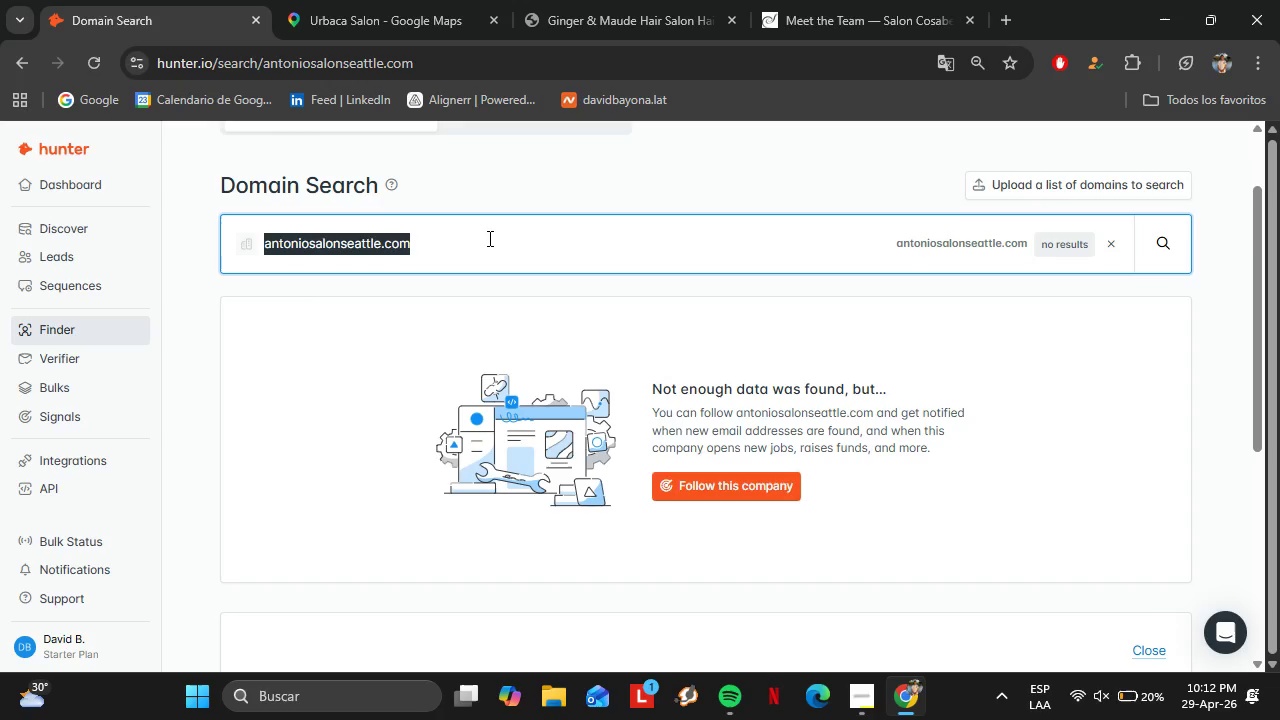 
wait(14.83)
 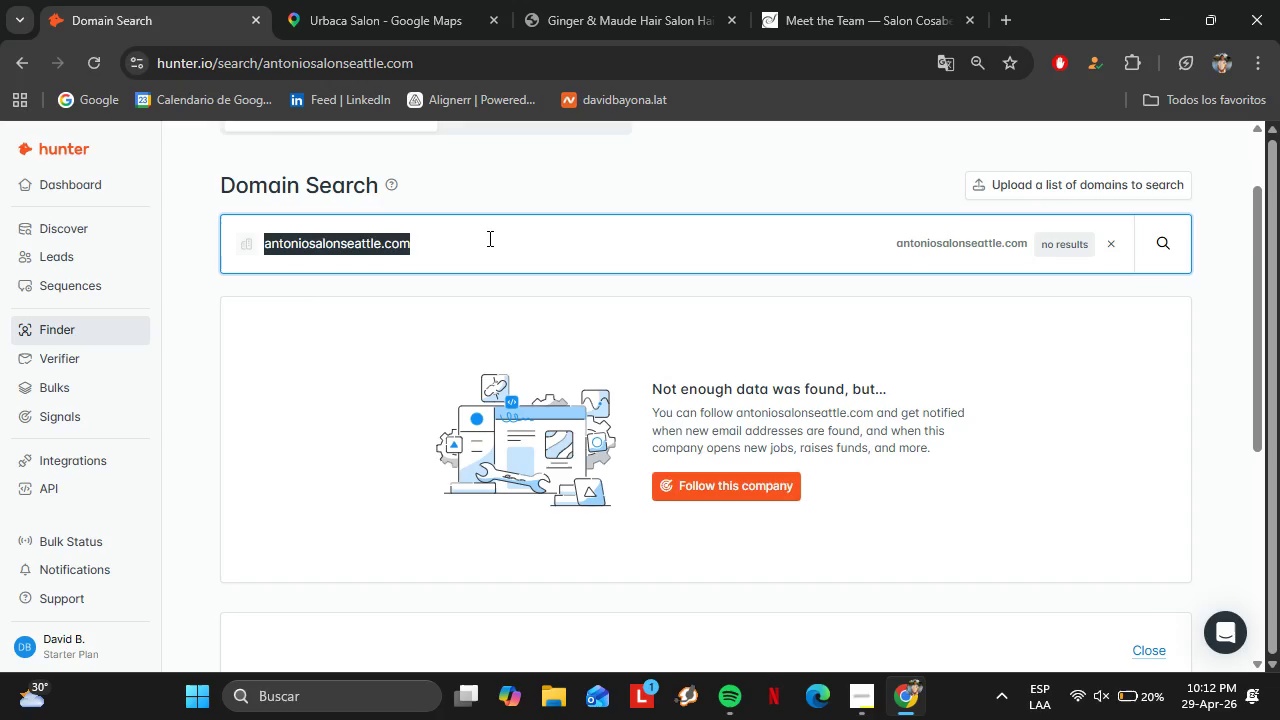 
type(moxihairstdu)
key(Backspace)
key(Backspace)
type(udio.com)
 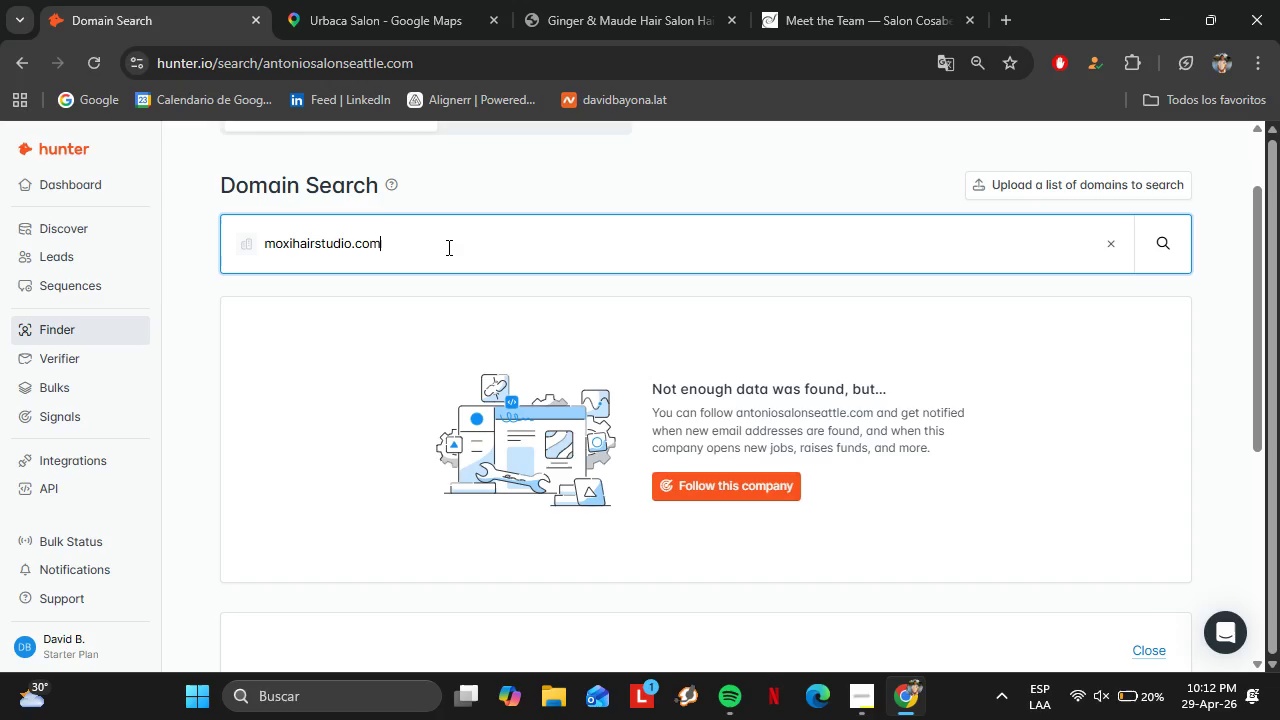 
key(Enter)
 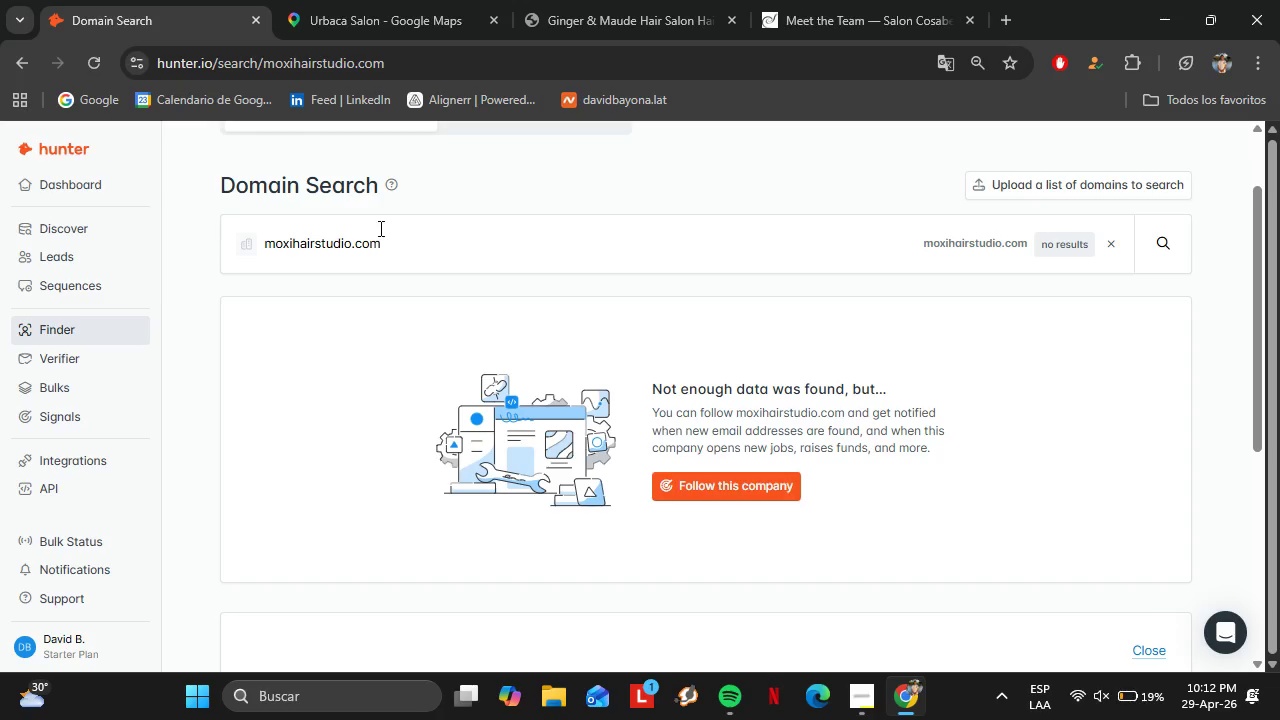 
left_click_drag(start_coordinate=[367, 228], to_coordinate=[243, 253])
 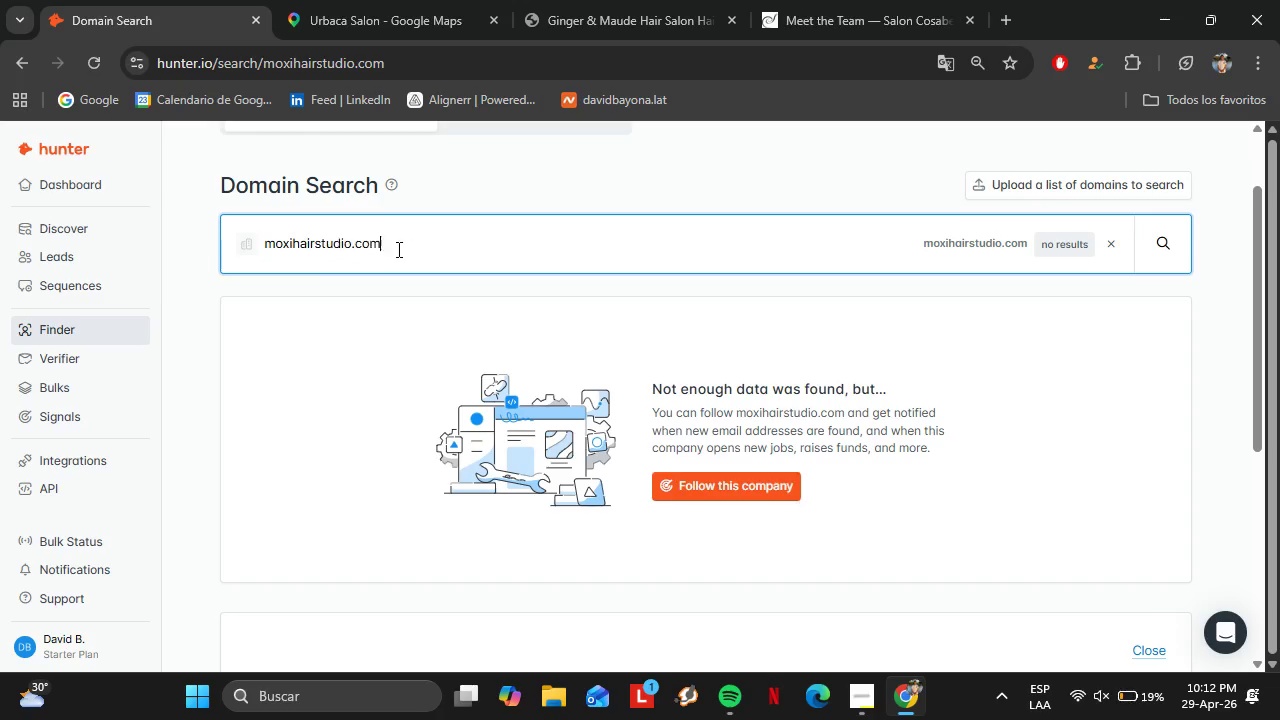 
left_click_drag(start_coordinate=[408, 249], to_coordinate=[247, 251])
 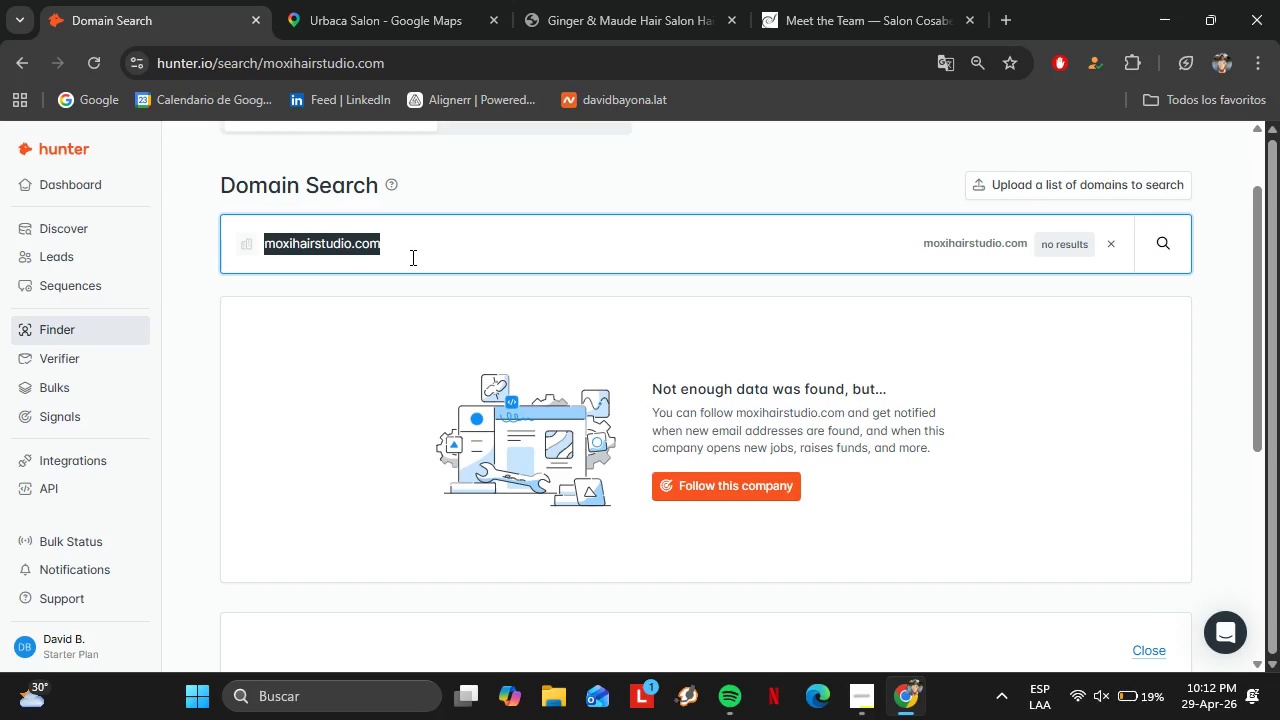 
type(jandrewssalon.com)
 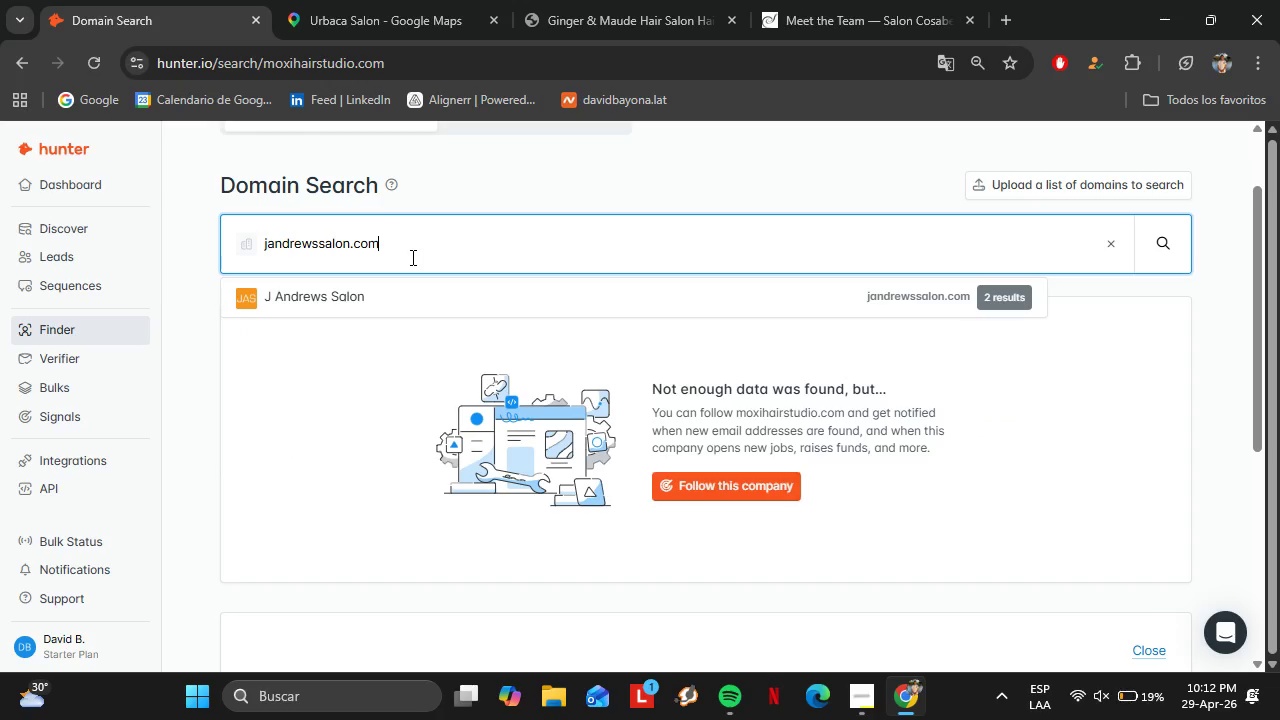 
key(Enter)
 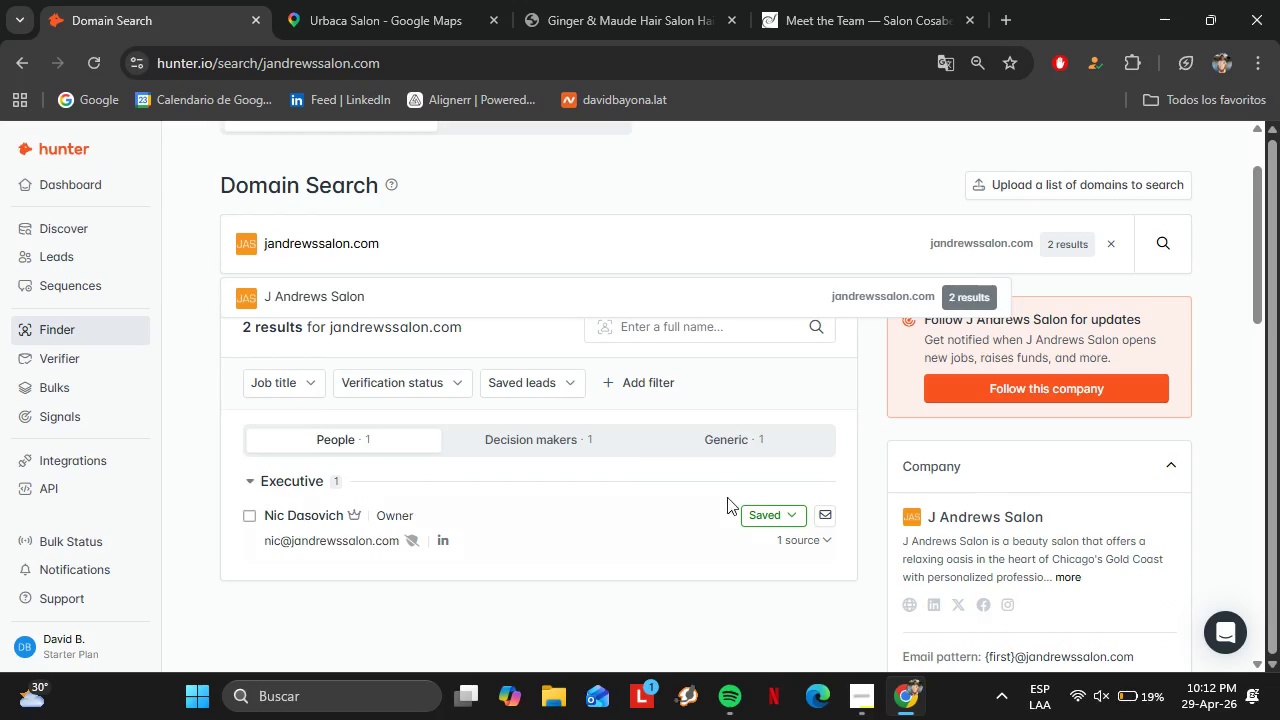 
left_click_drag(start_coordinate=[401, 239], to_coordinate=[236, 246])
 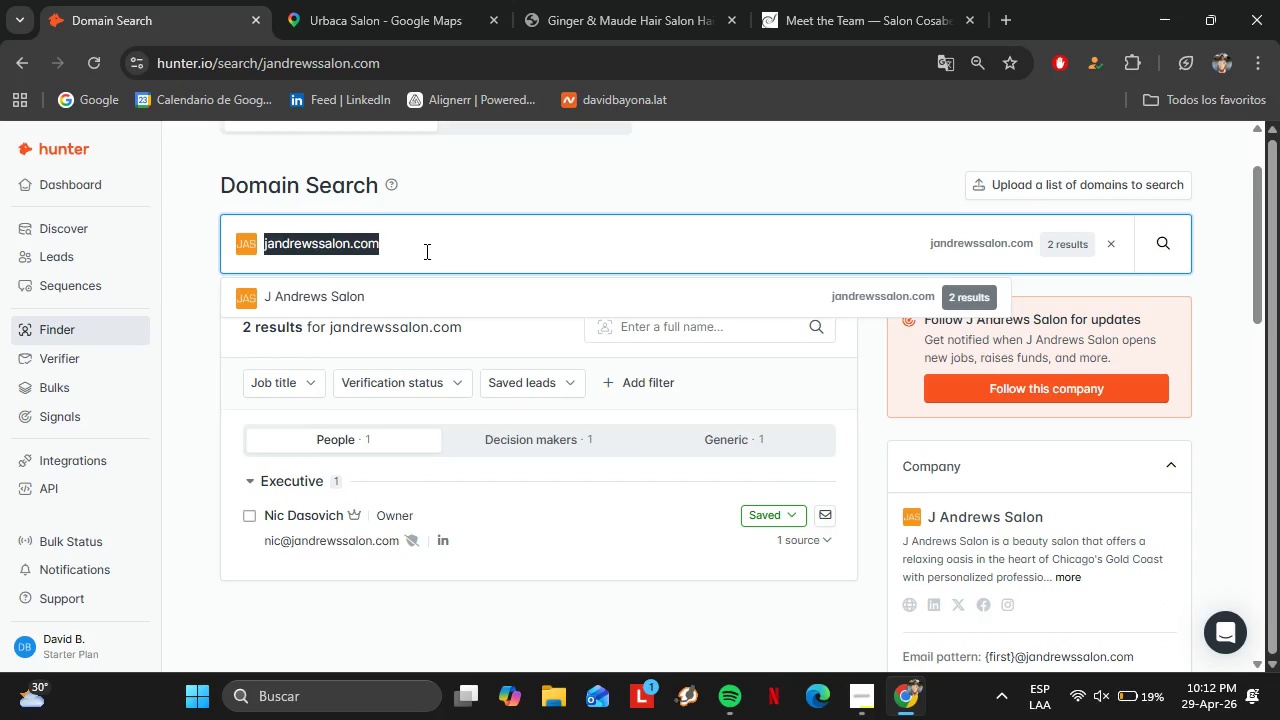 
type(hudsonpaulsalon)
 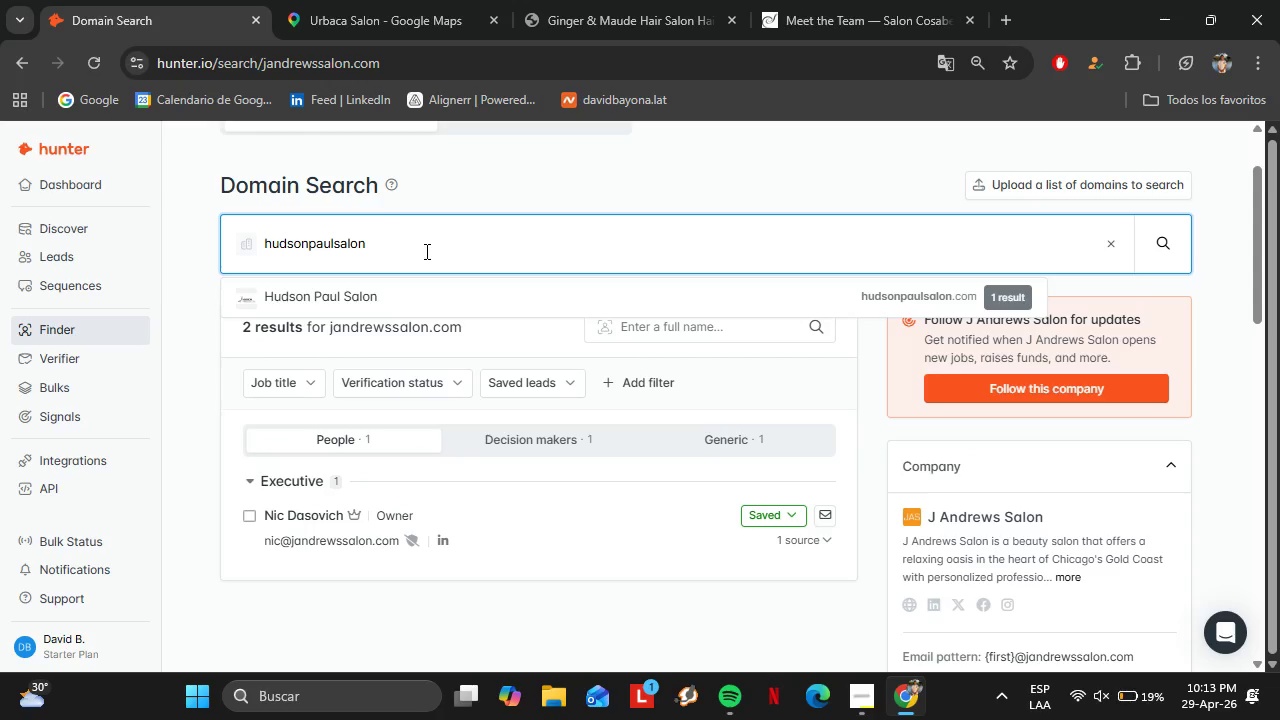 
key(ArrowDown)
 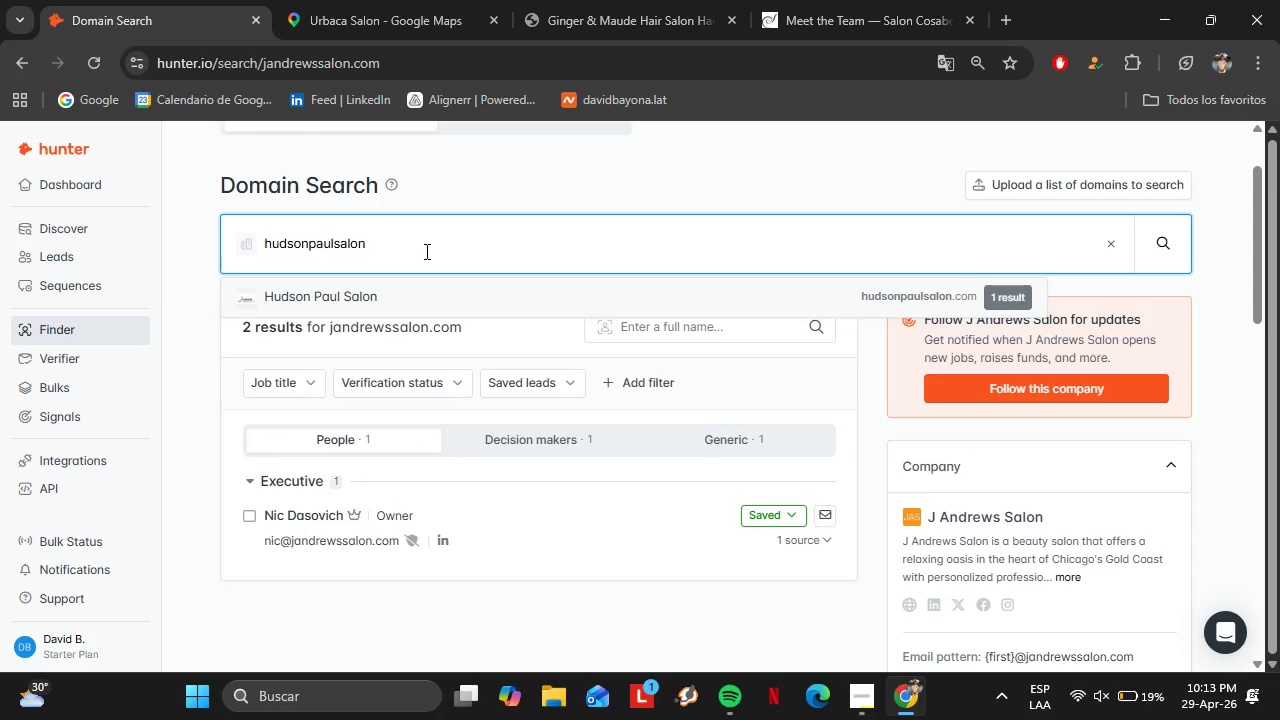 
key(Enter)
 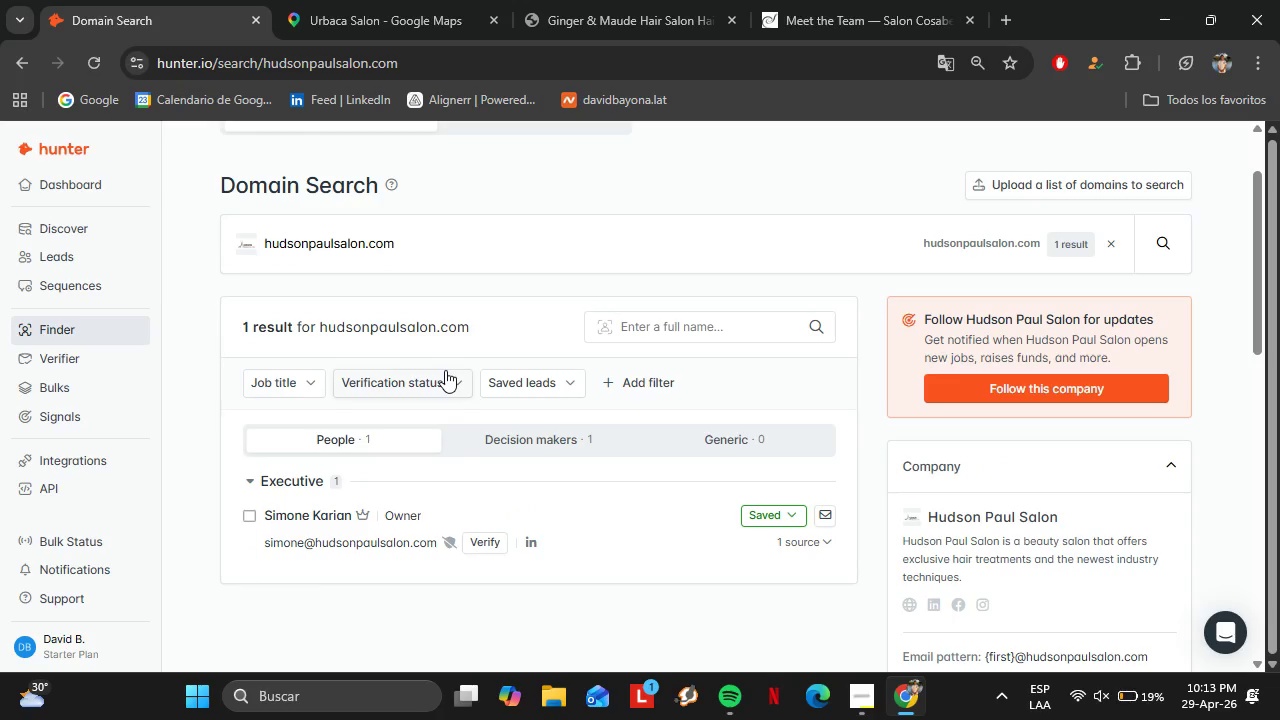 
left_click_drag(start_coordinate=[411, 224], to_coordinate=[235, 245])
 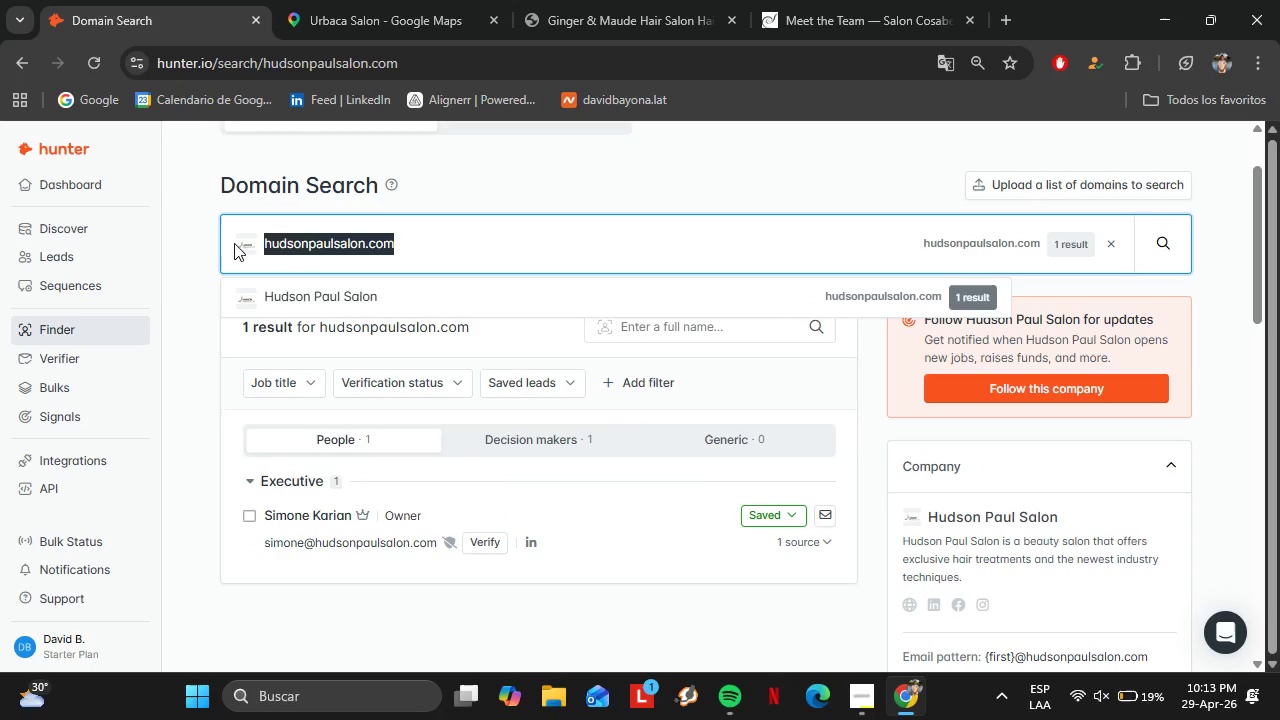 
wait(5.7)
 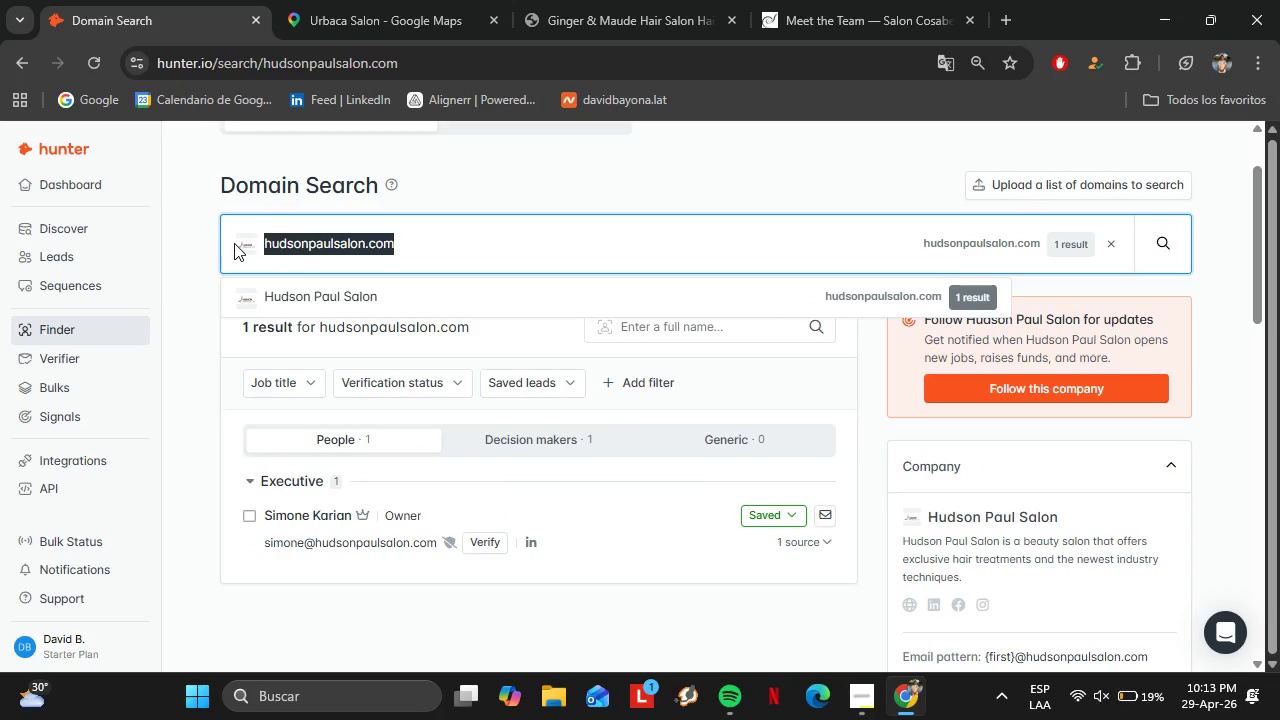 
type(spokeandweal.com)
 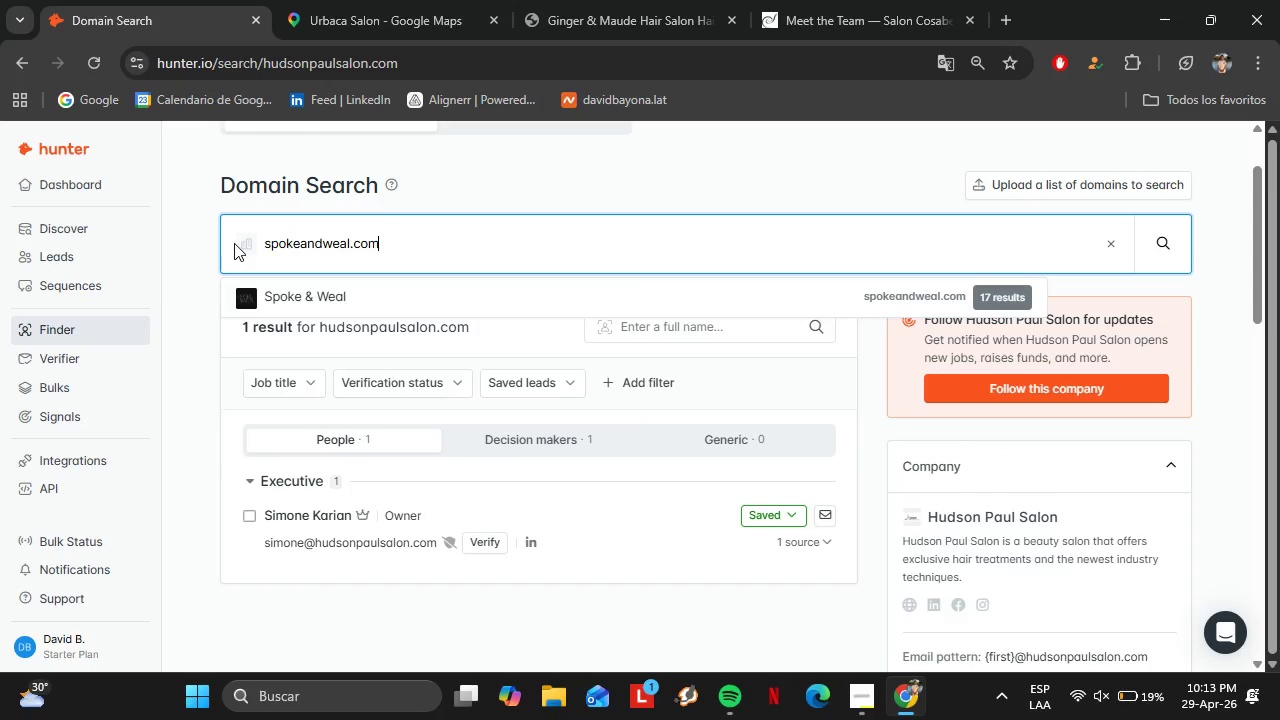 
key(Enter)
 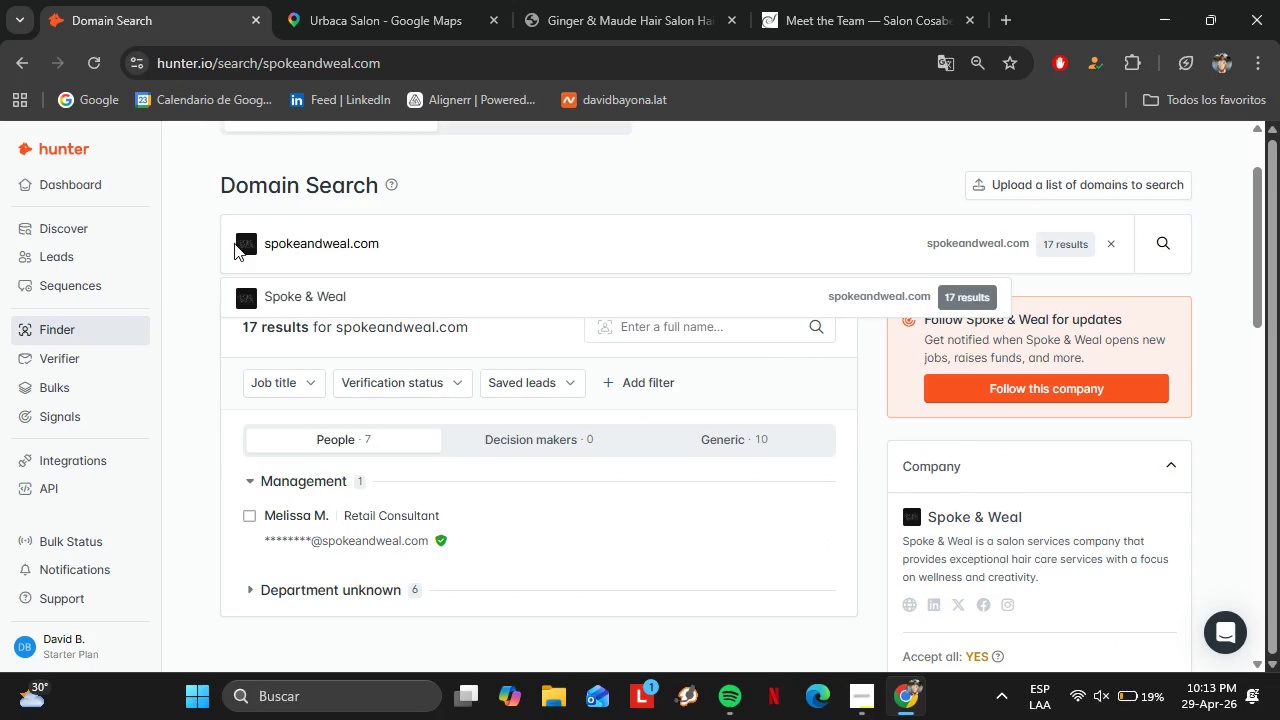 
wait(21.24)
 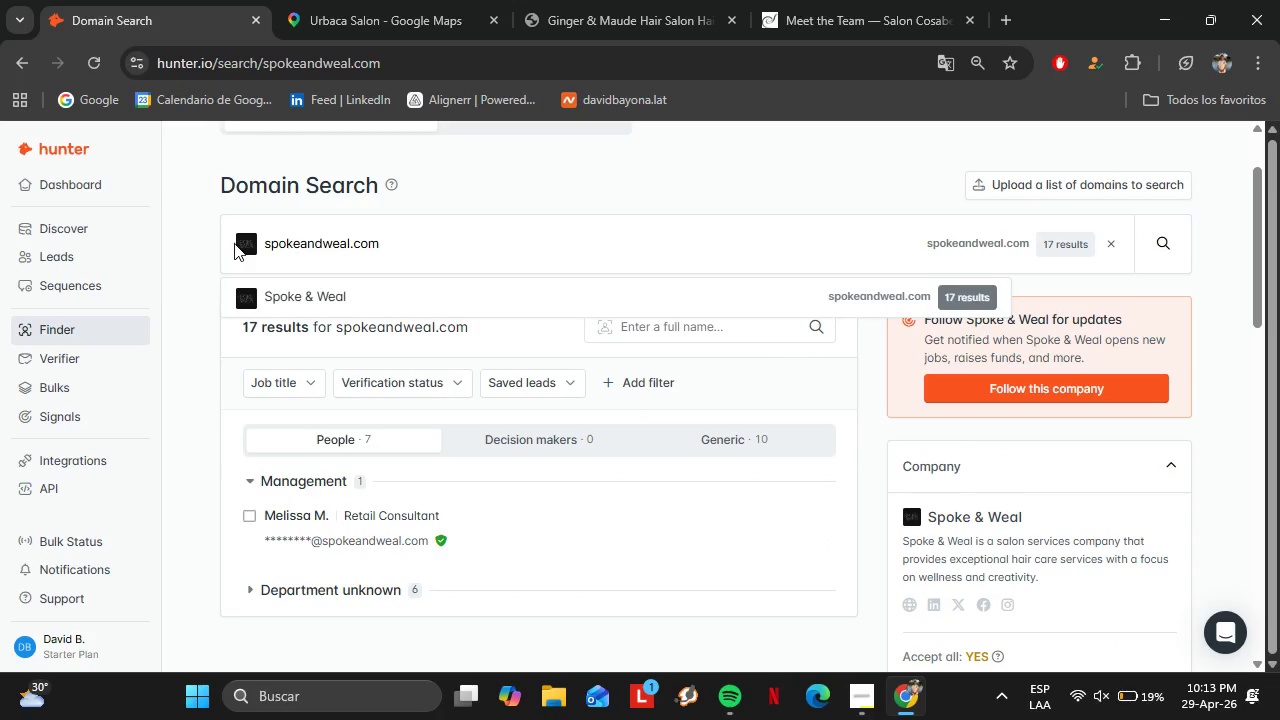 
left_click([381, 291])
 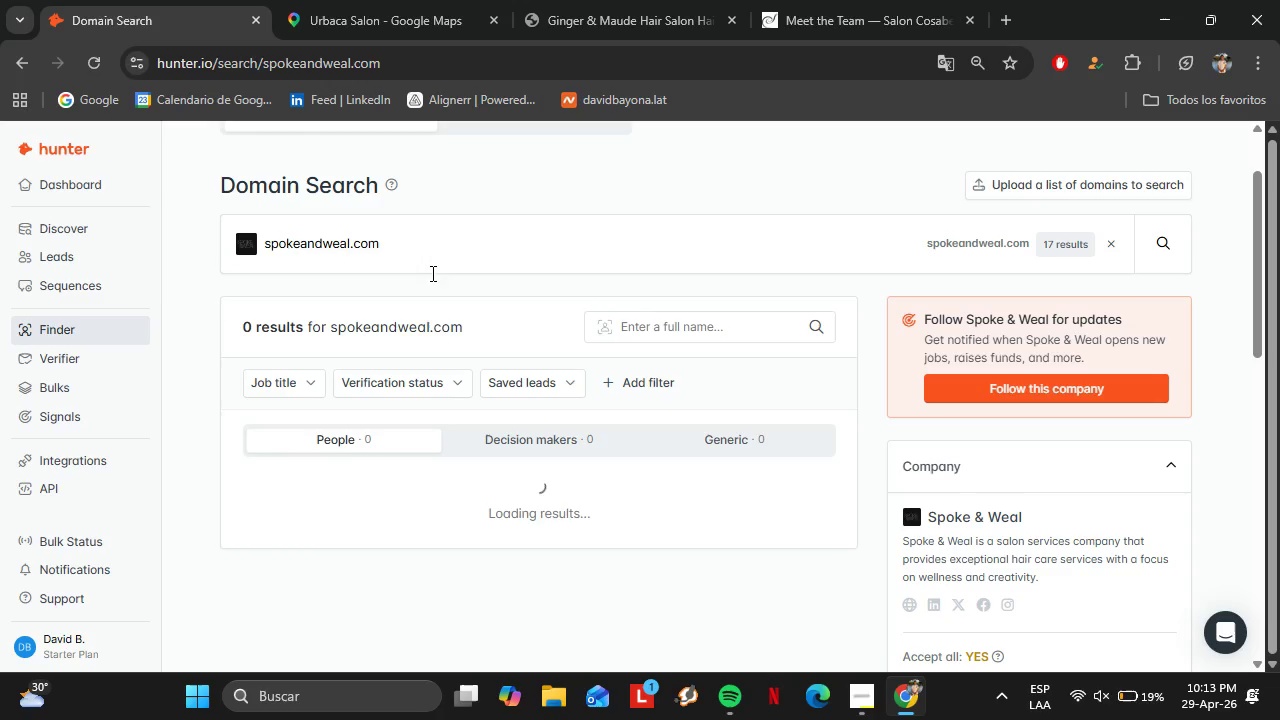 
scroll: coordinate [784, 460], scroll_direction: down, amount: 1.0
 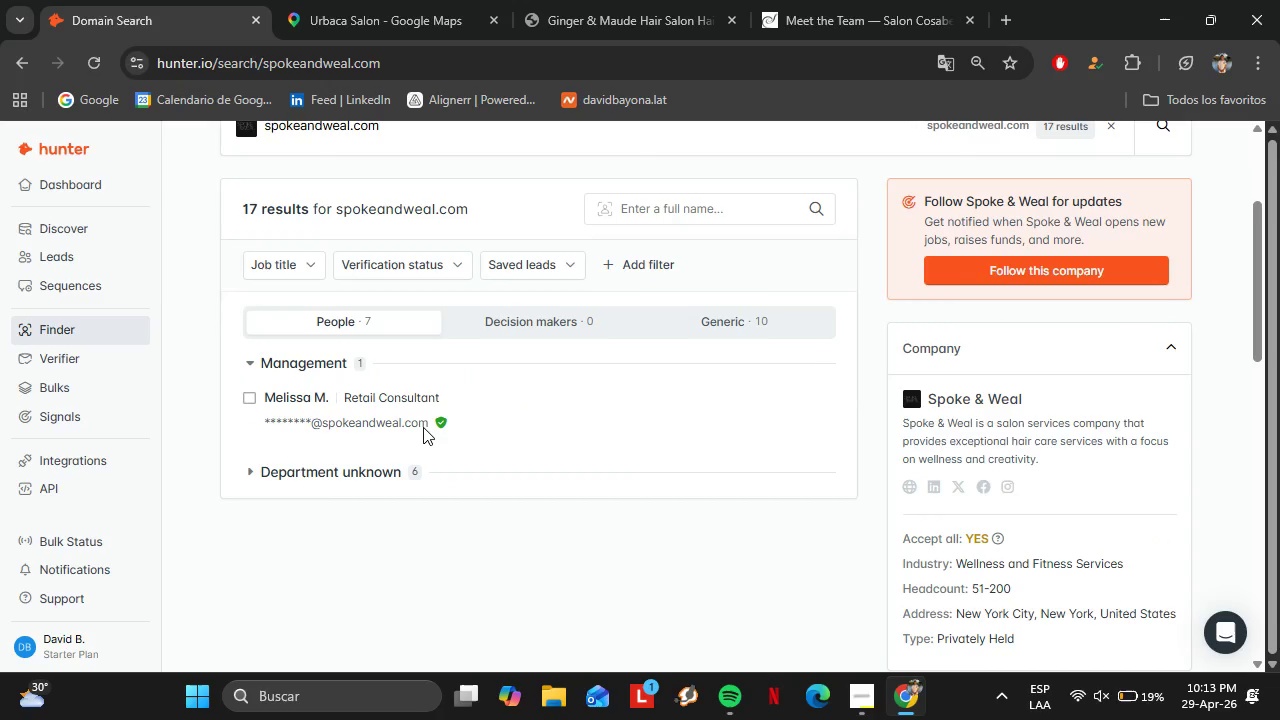 
left_click([364, 489])
 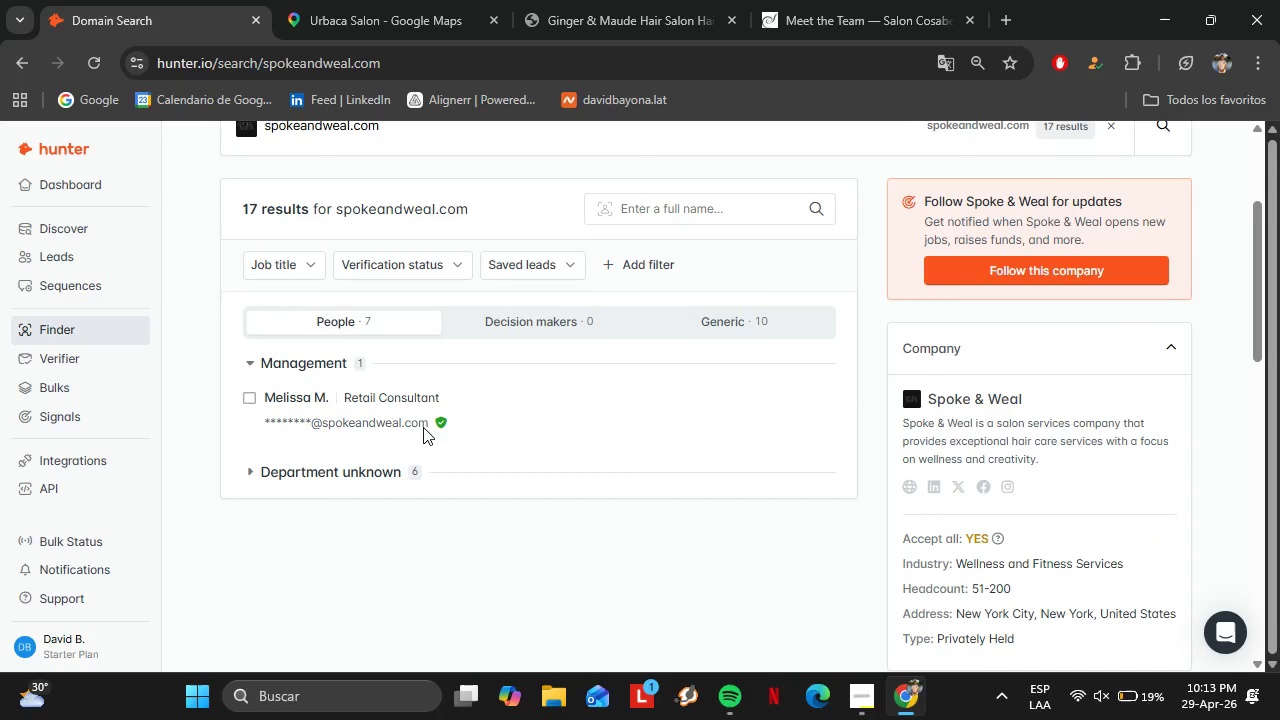 
left_click([363, 489])
 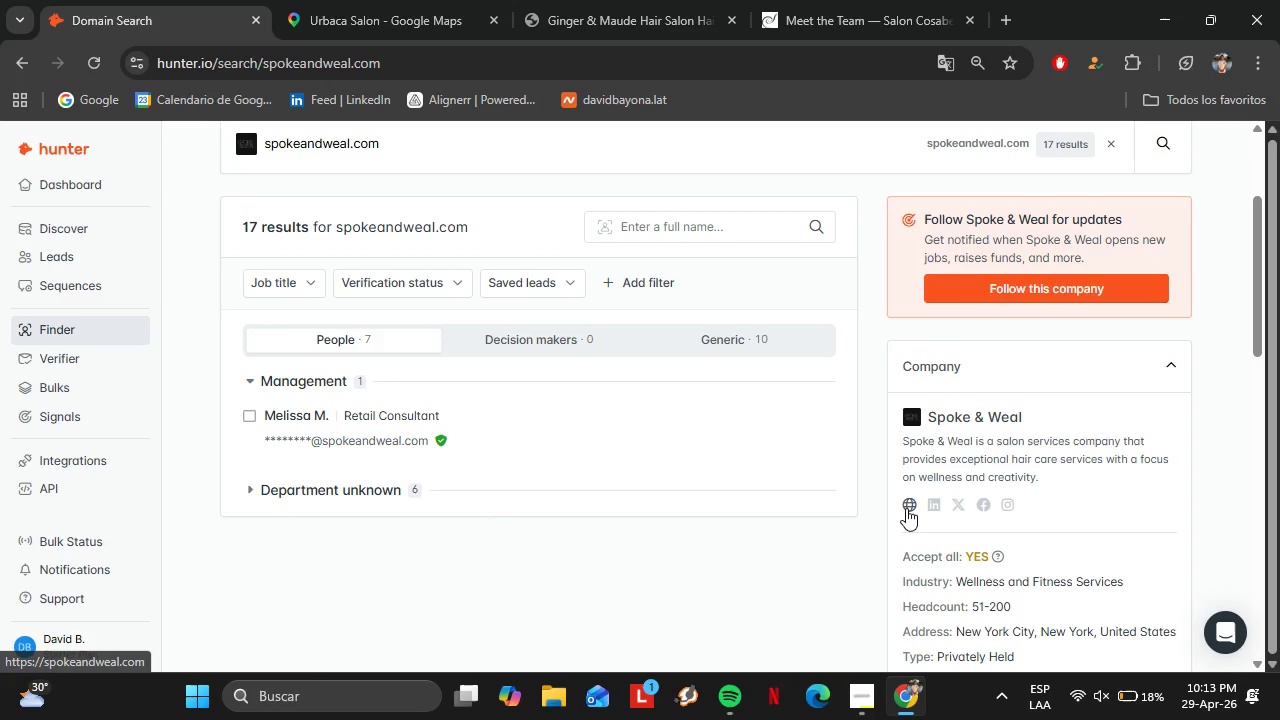 
left_click([906, 508])
 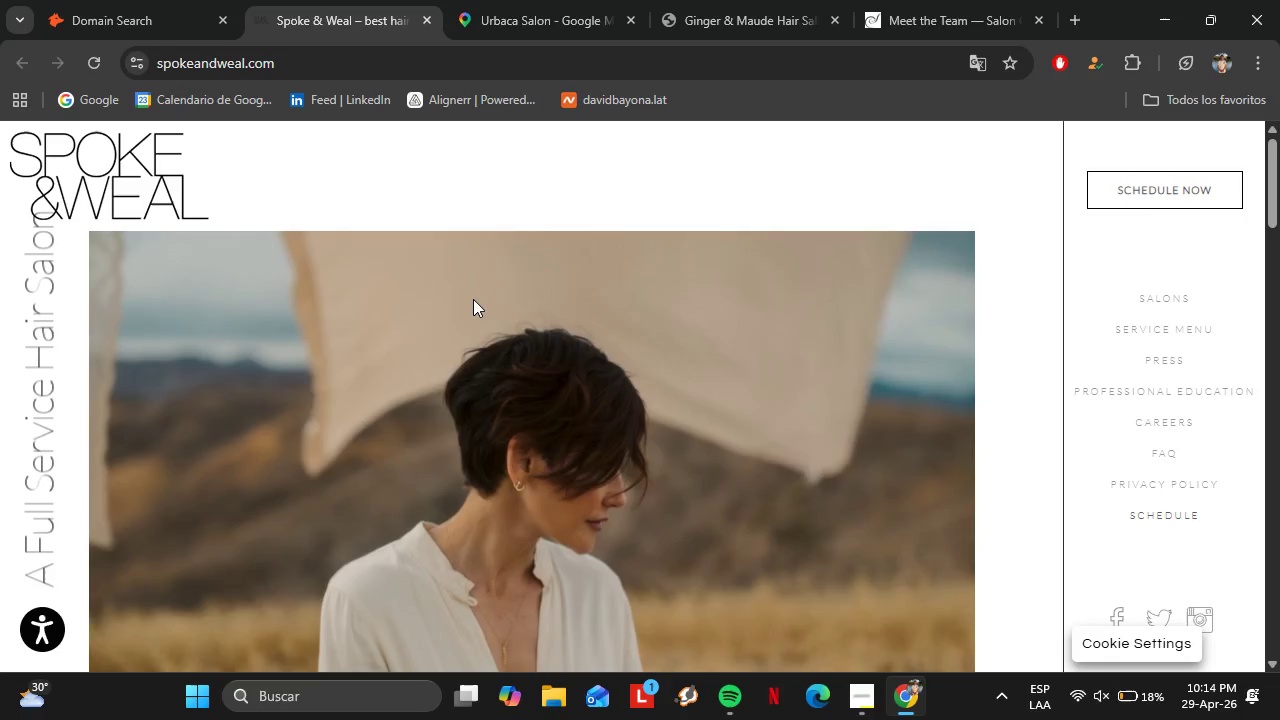 
wait(28.55)
 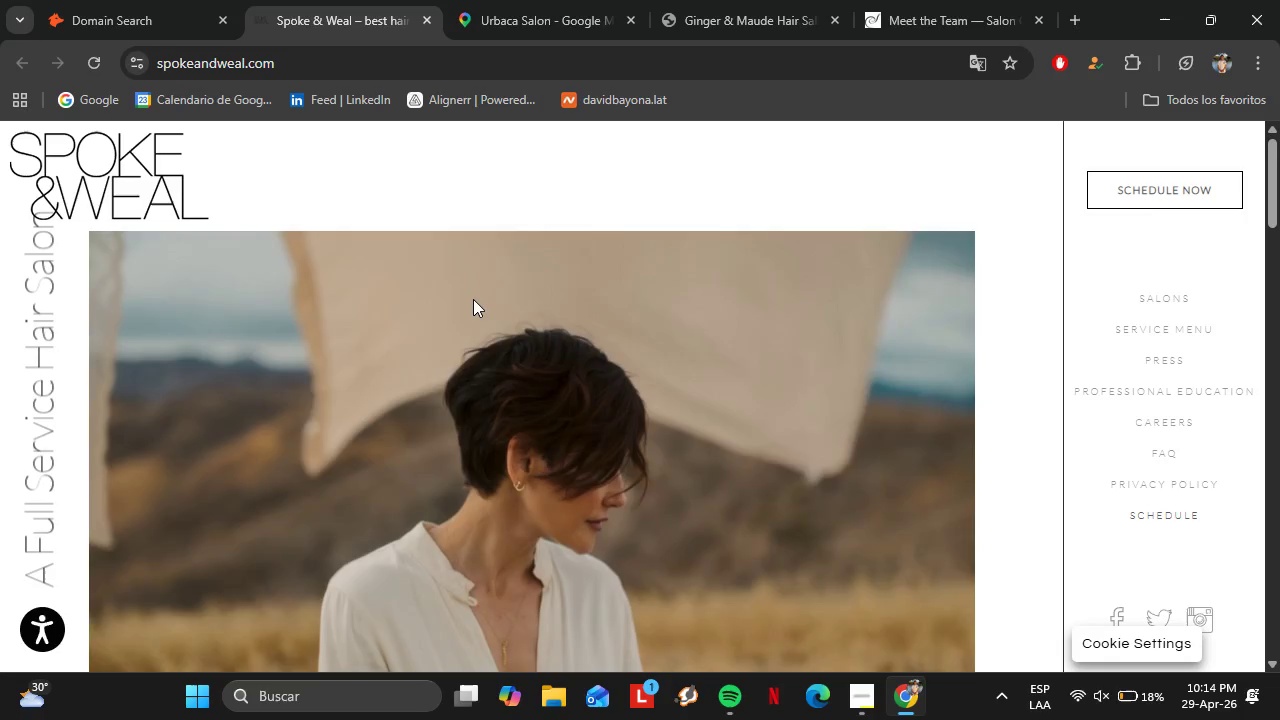 
left_click([81, 0])
 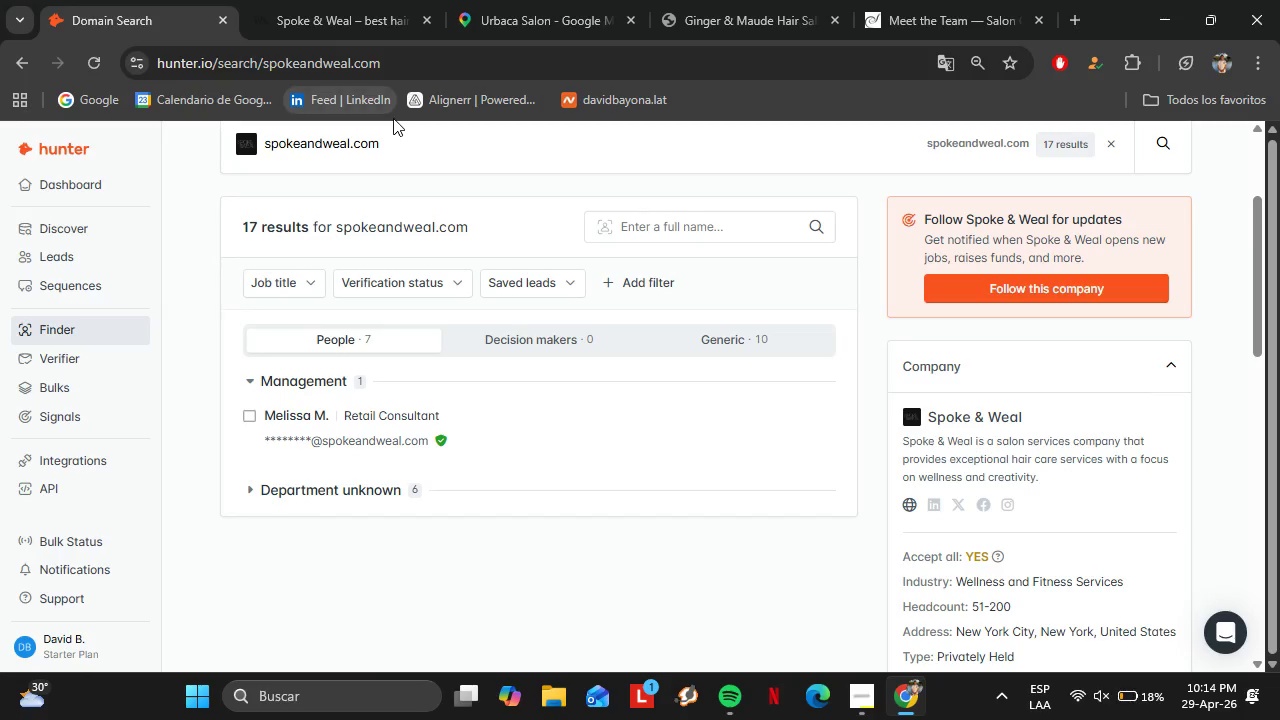 
left_click_drag(start_coordinate=[405, 145], to_coordinate=[231, 165])
 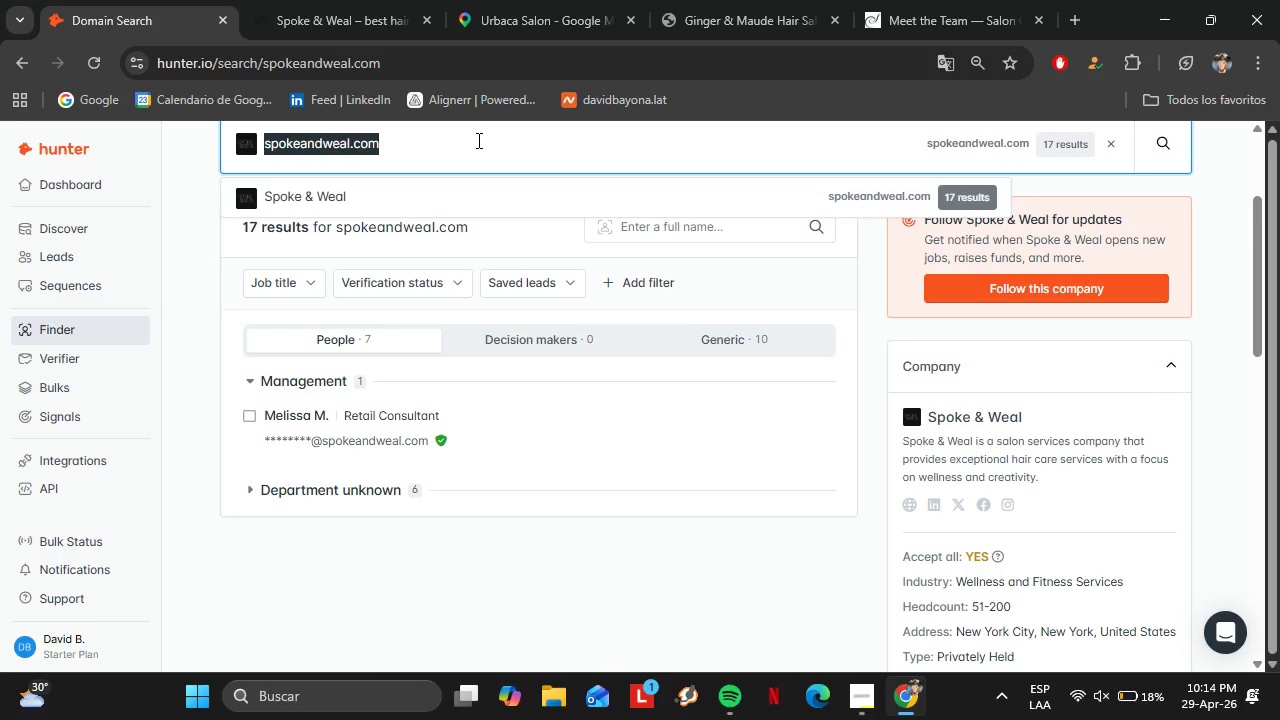 
wait(10.19)
 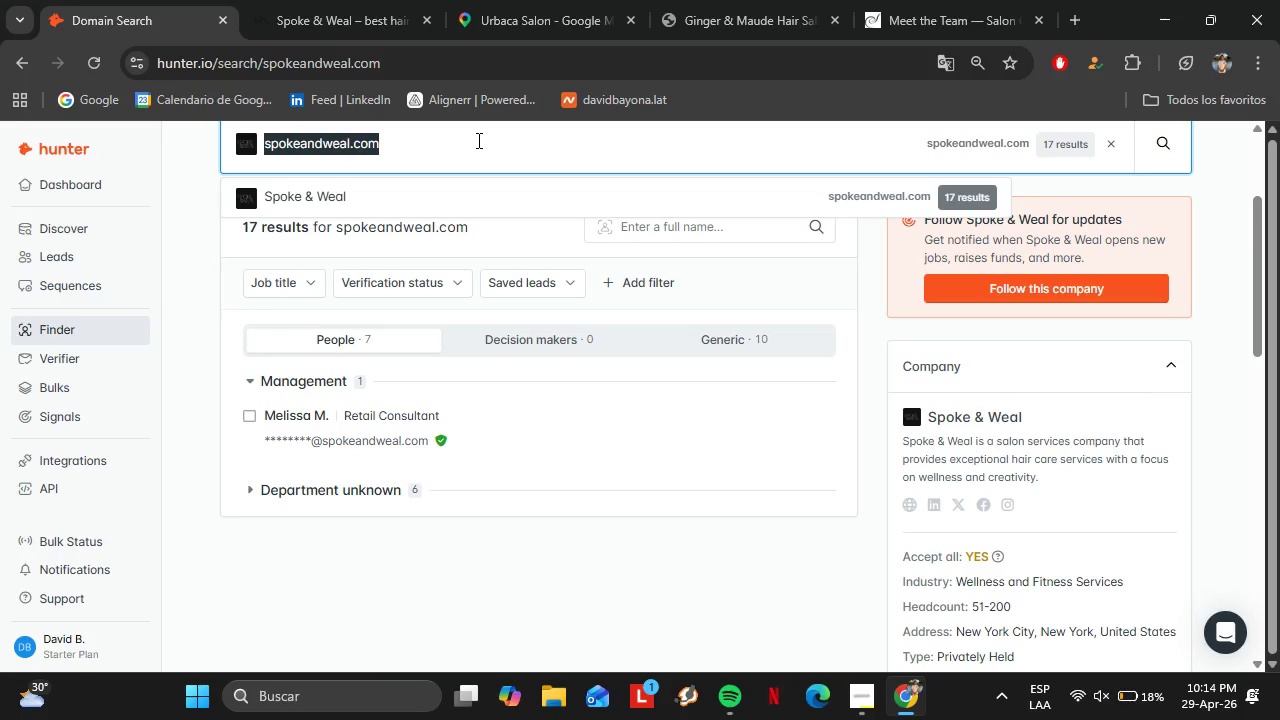 
type(robpeetoom.com)
 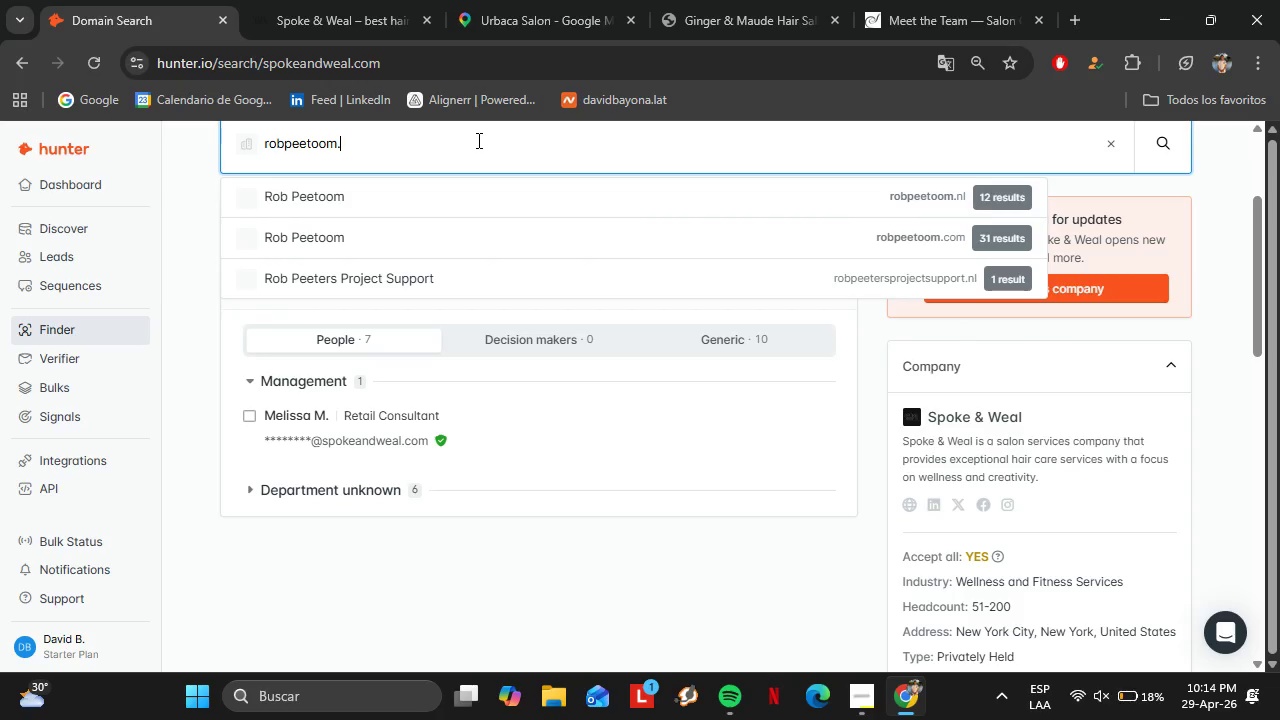 
key(Enter)
 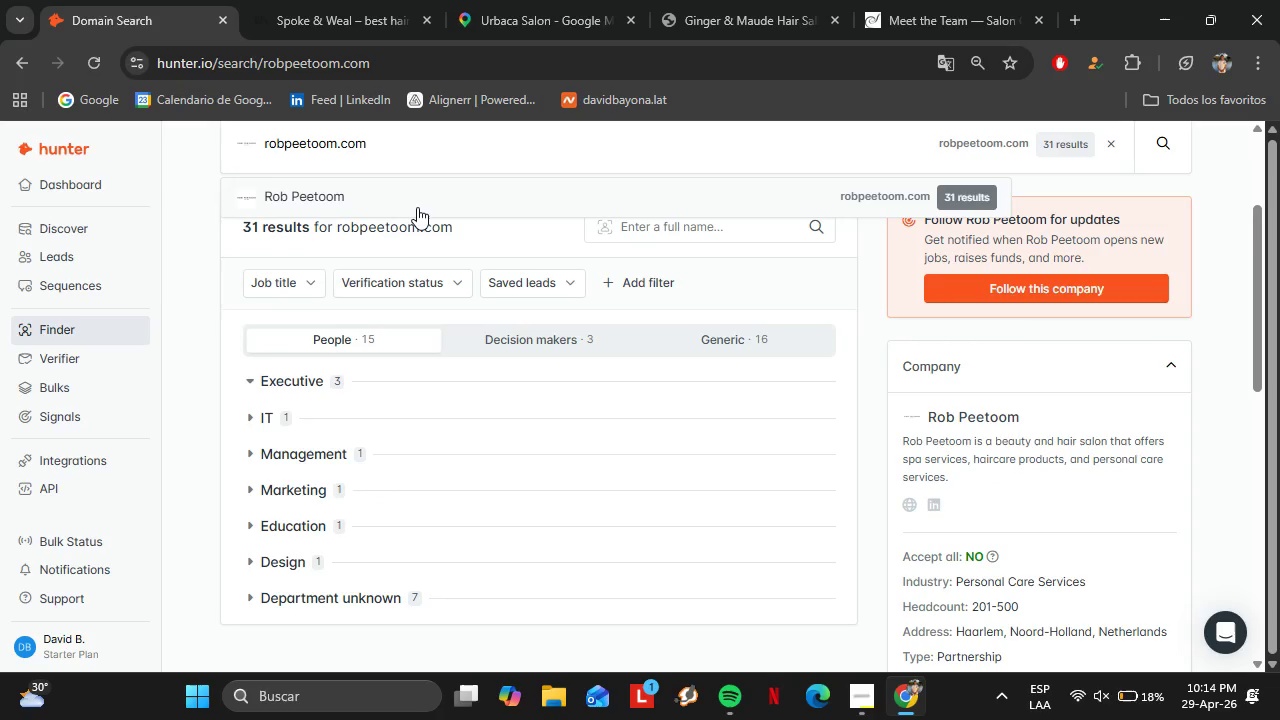 
scroll: coordinate [530, 402], scroll_direction: down, amount: 2.0
 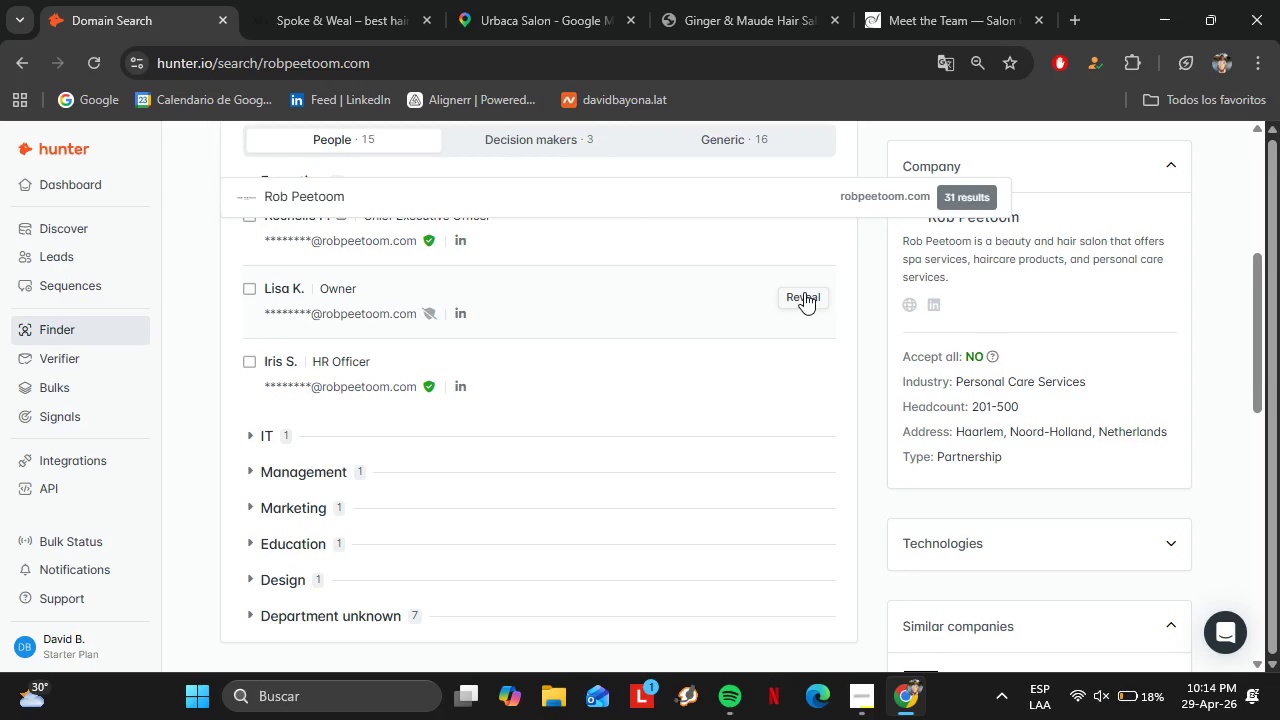 
left_click([799, 292])
 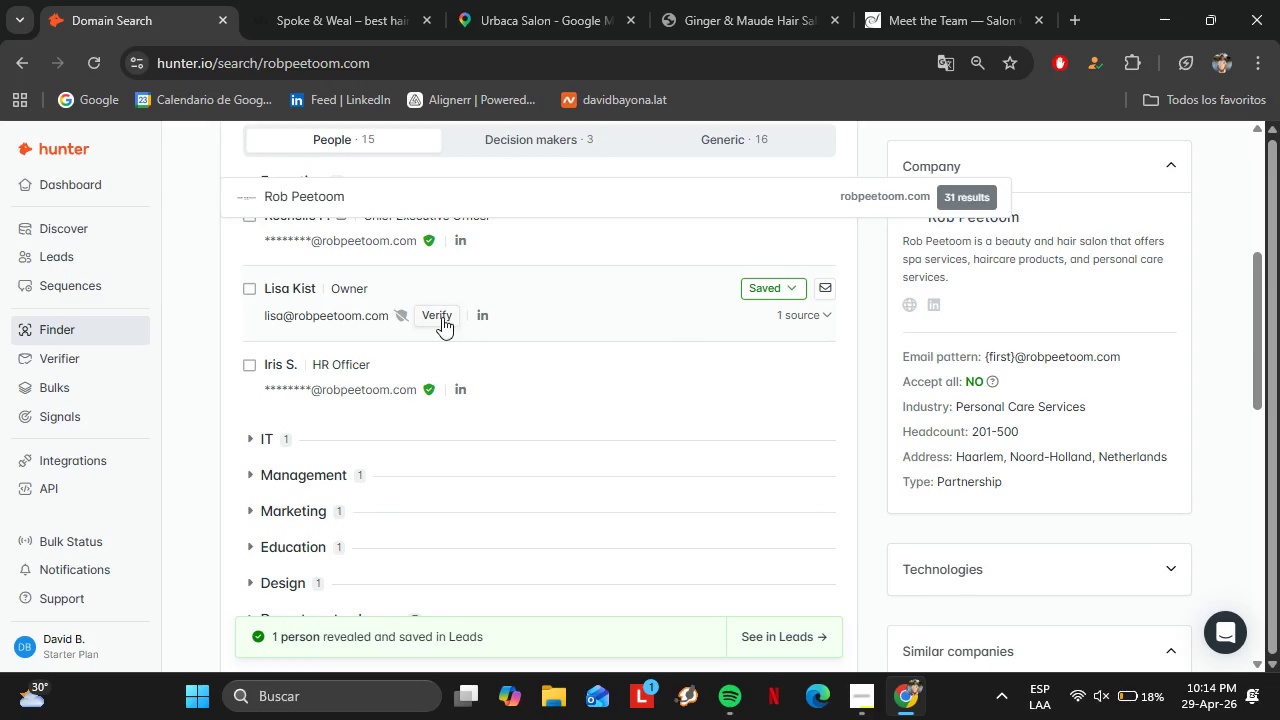 
left_click([438, 317])
 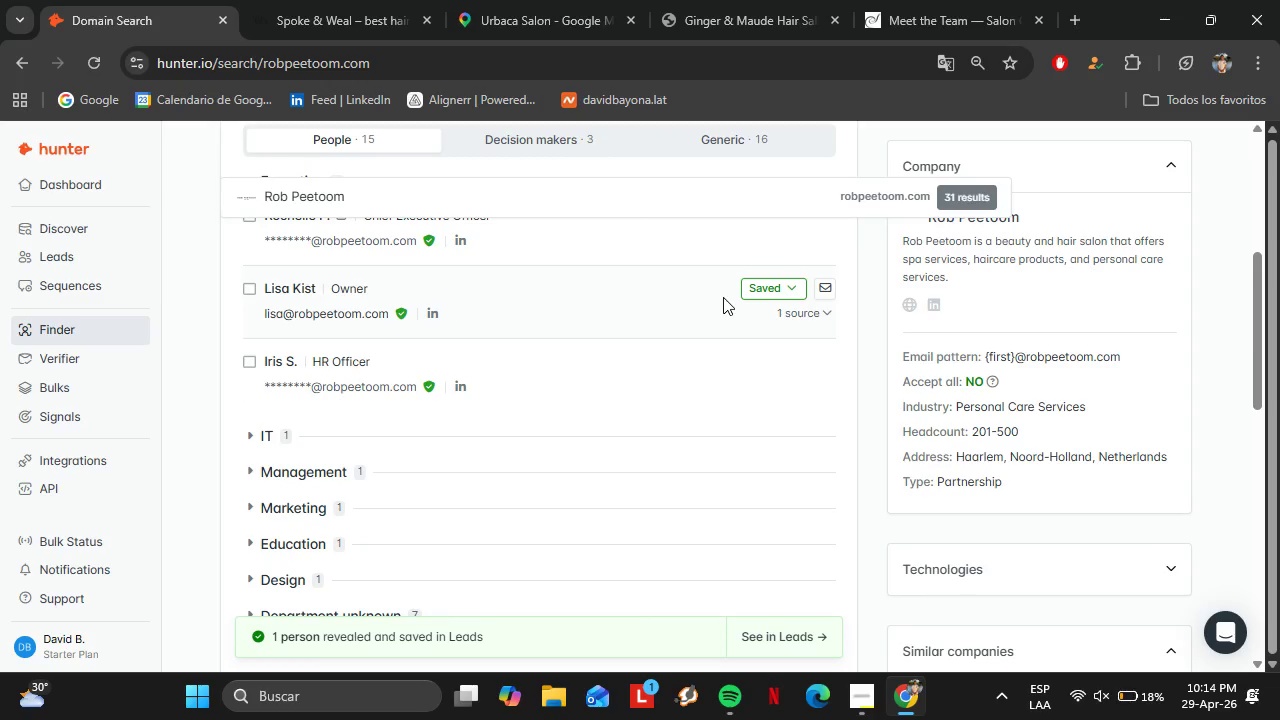 
left_click([756, 296])
 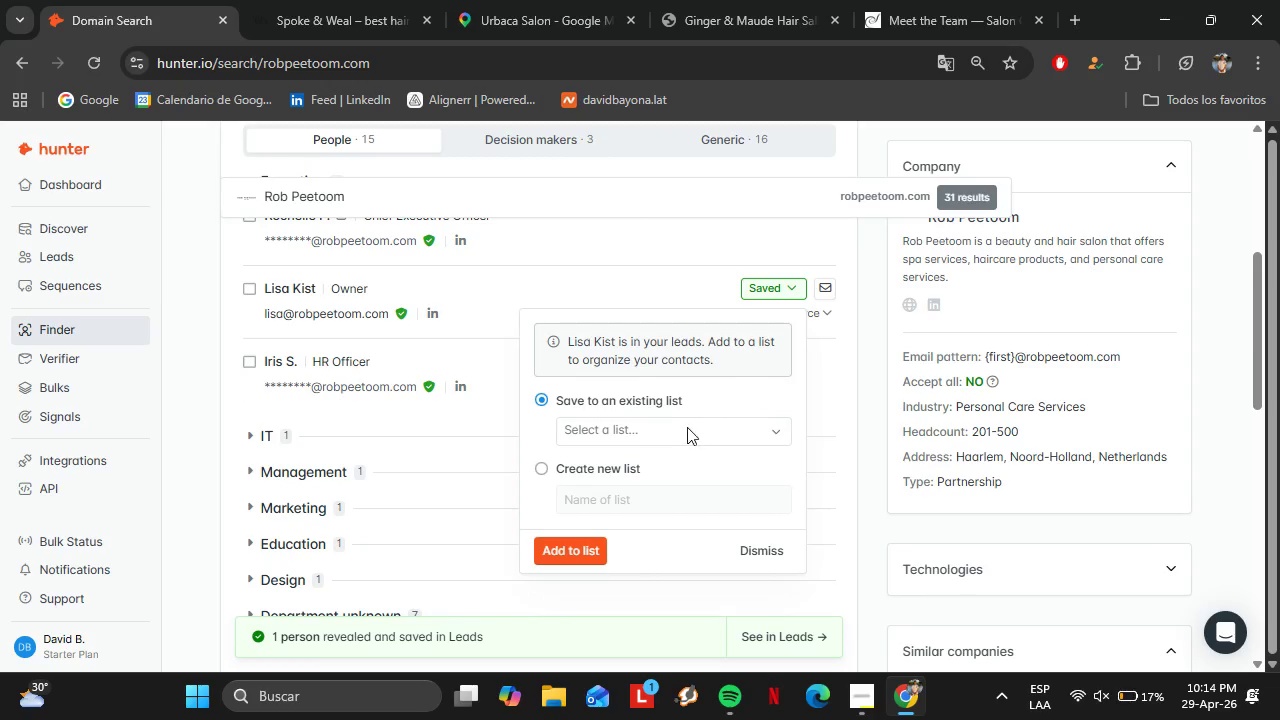 
left_click([687, 428])
 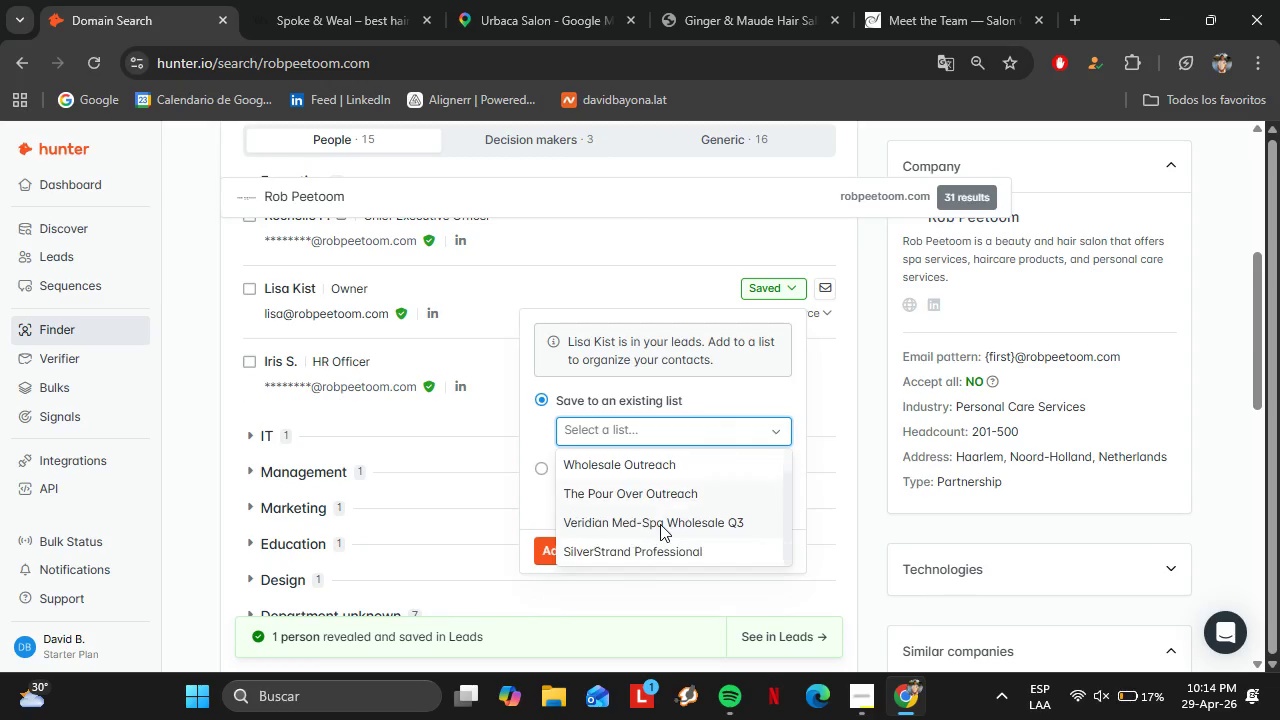 
scroll: coordinate [660, 524], scroll_direction: down, amount: 5.0
 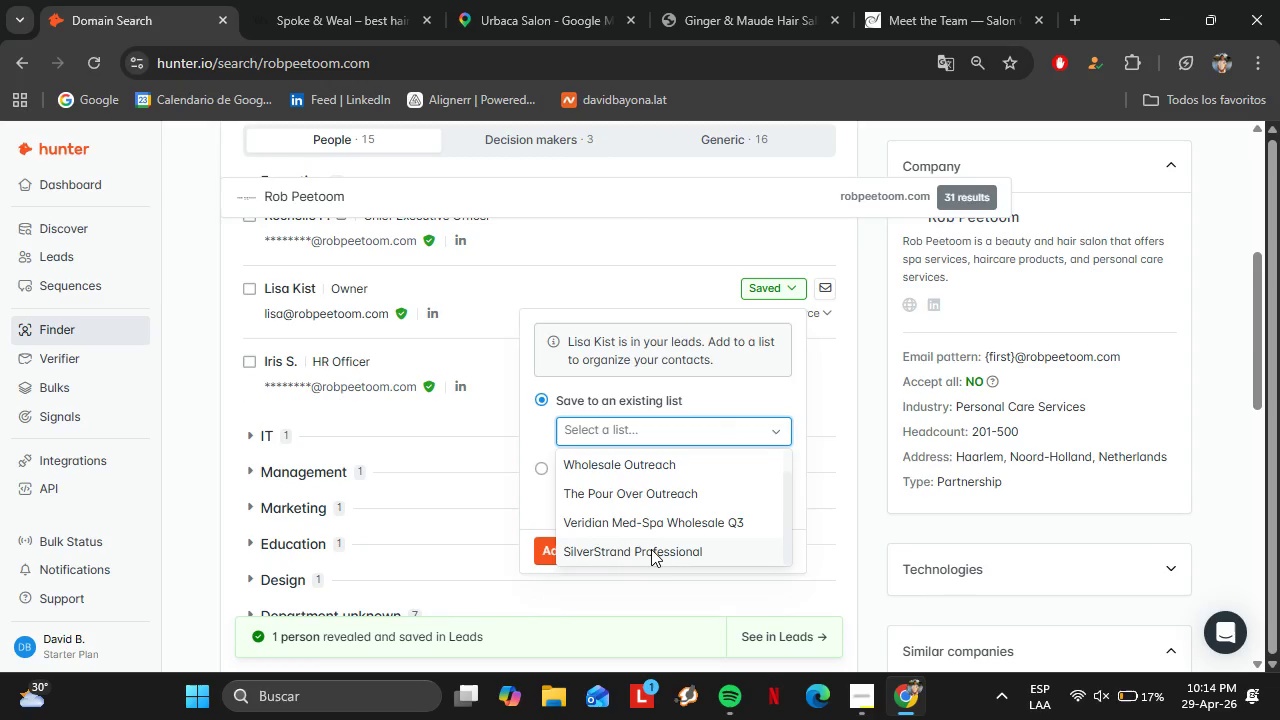 
left_click([651, 549])
 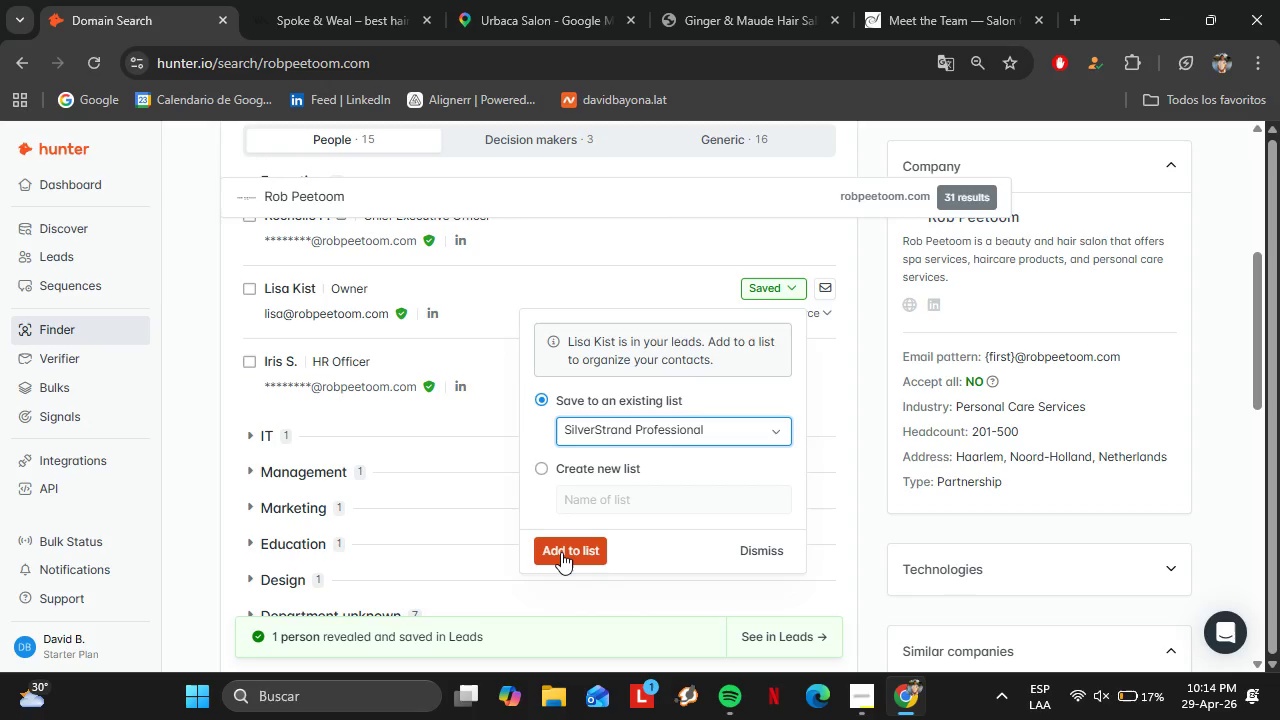 
left_click([557, 551])
 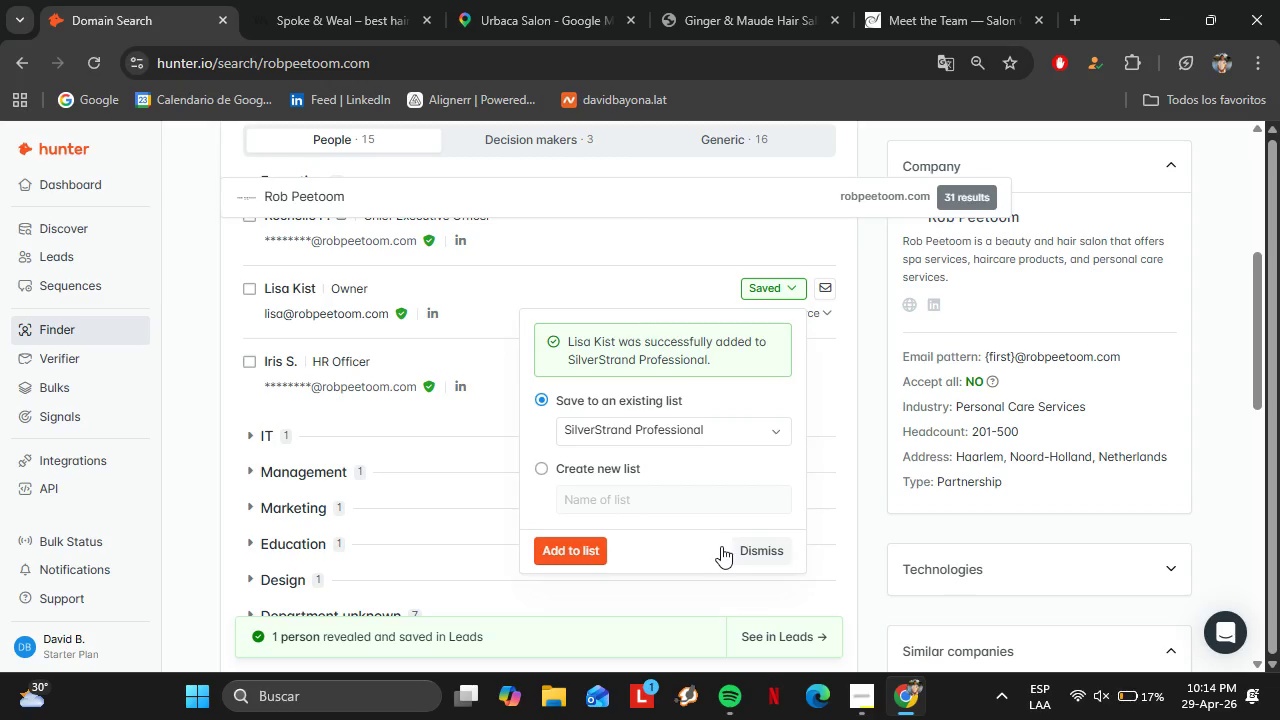 
left_click([780, 549])
 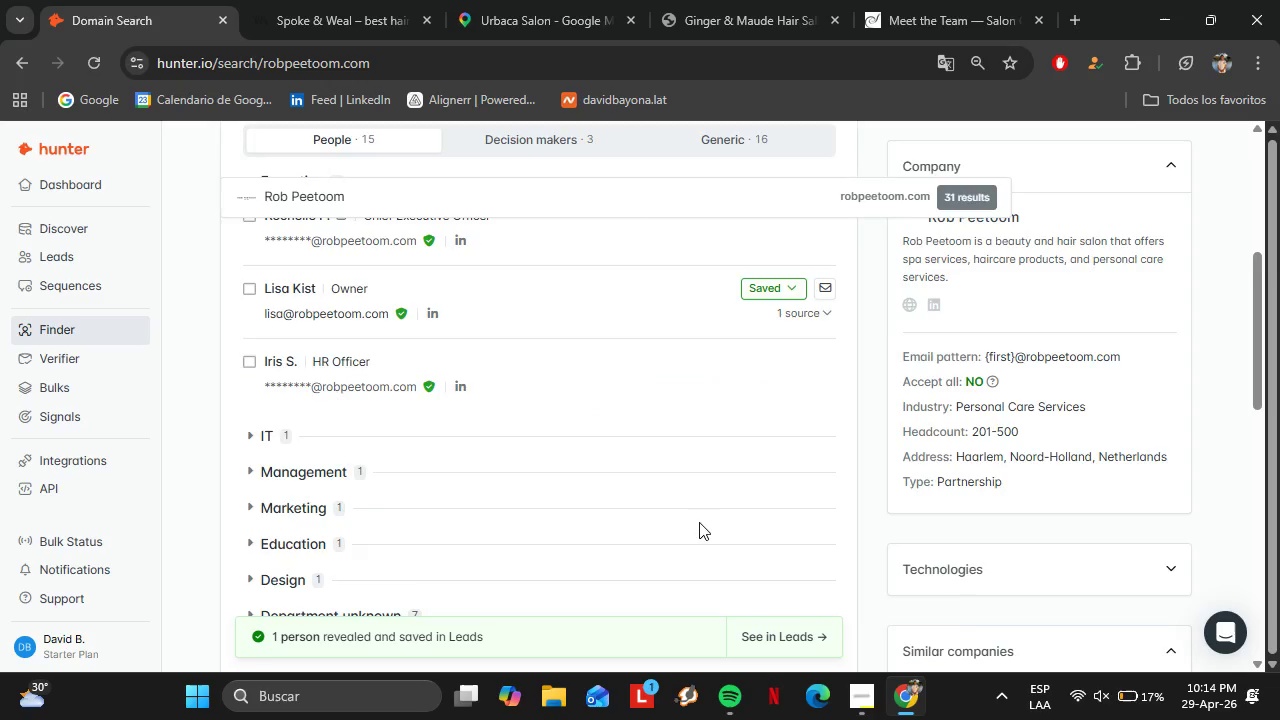 
scroll: coordinate [618, 501], scroll_direction: up, amount: 4.0
 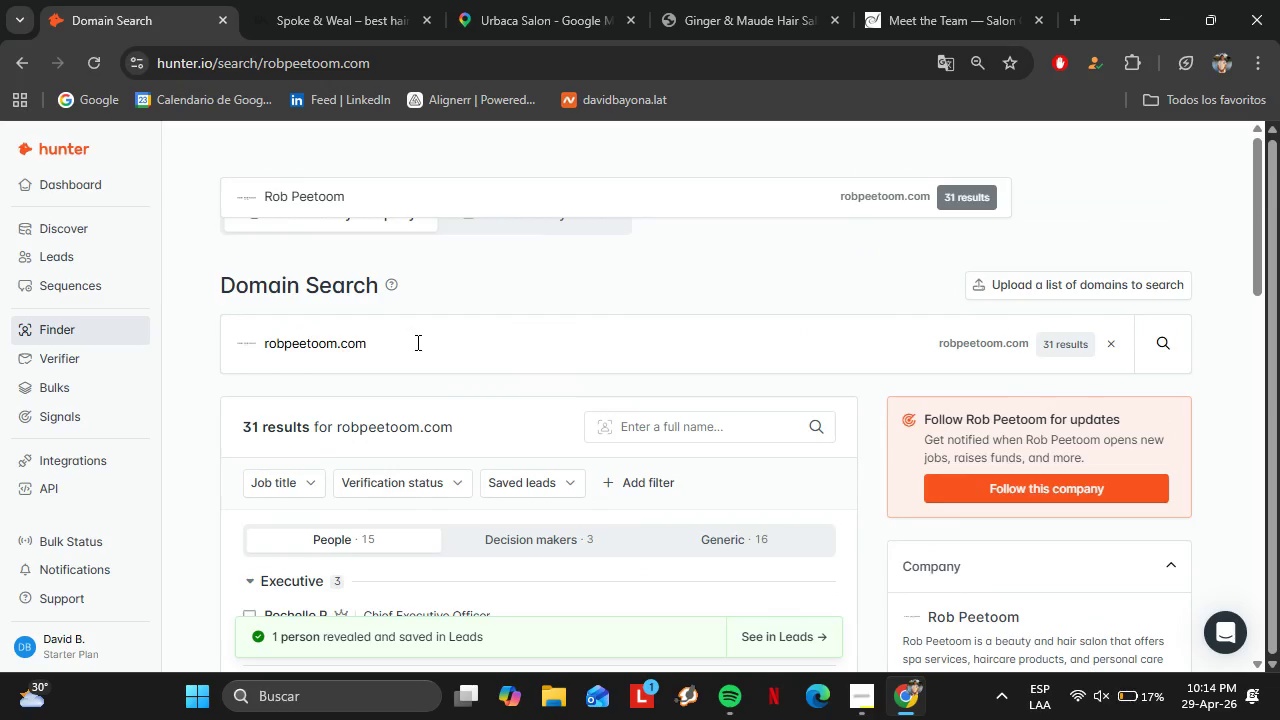 
left_click_drag(start_coordinate=[414, 339], to_coordinate=[241, 327])
 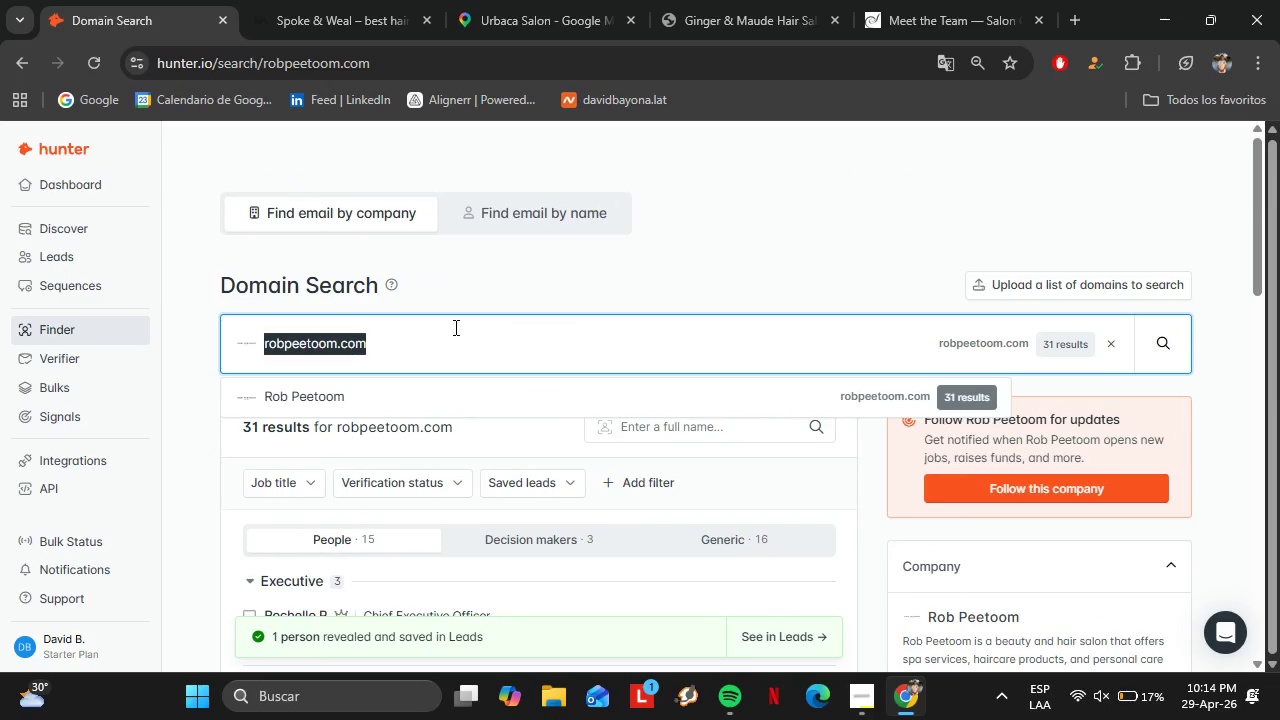 
type(kennaland)
 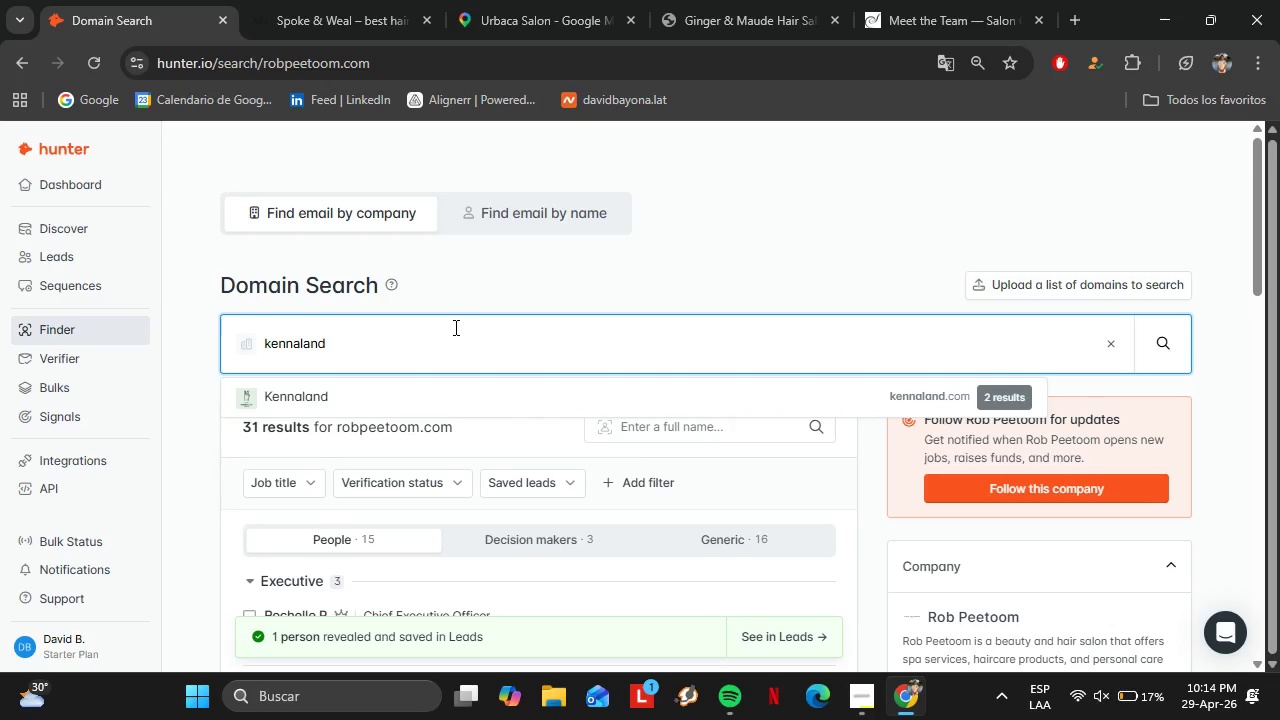 
key(ArrowDown)
 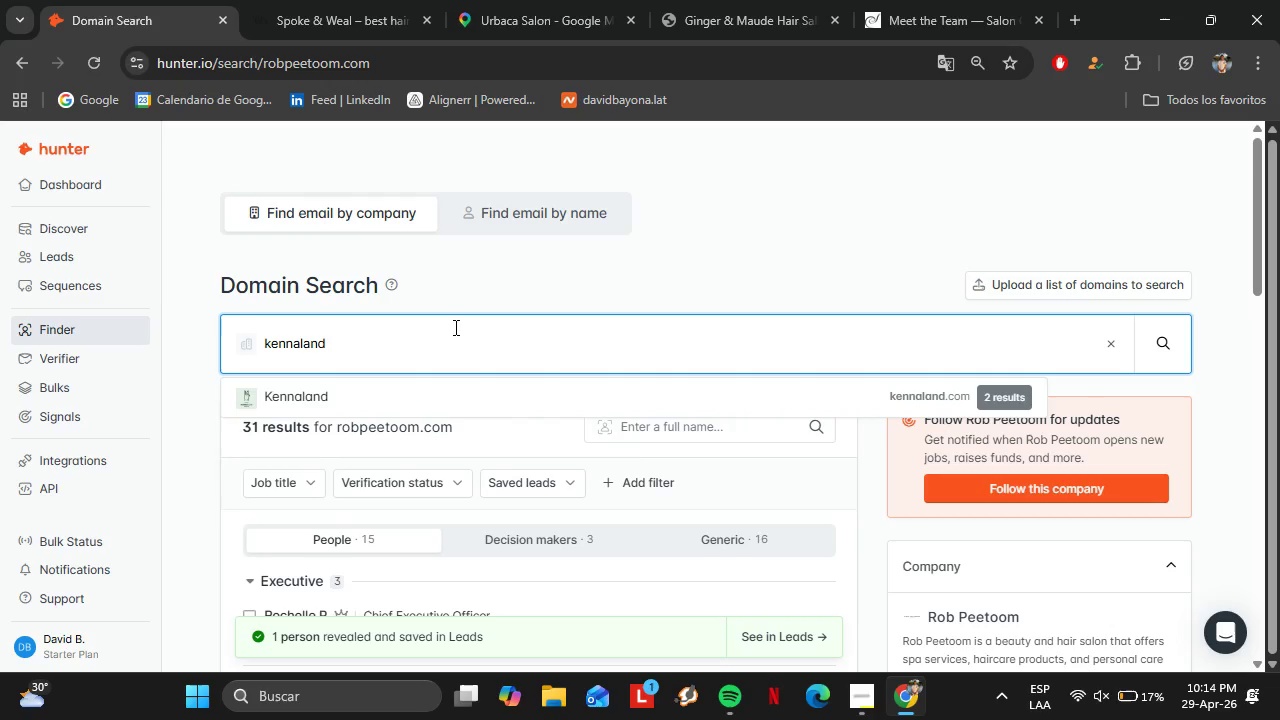 
key(Enter)
 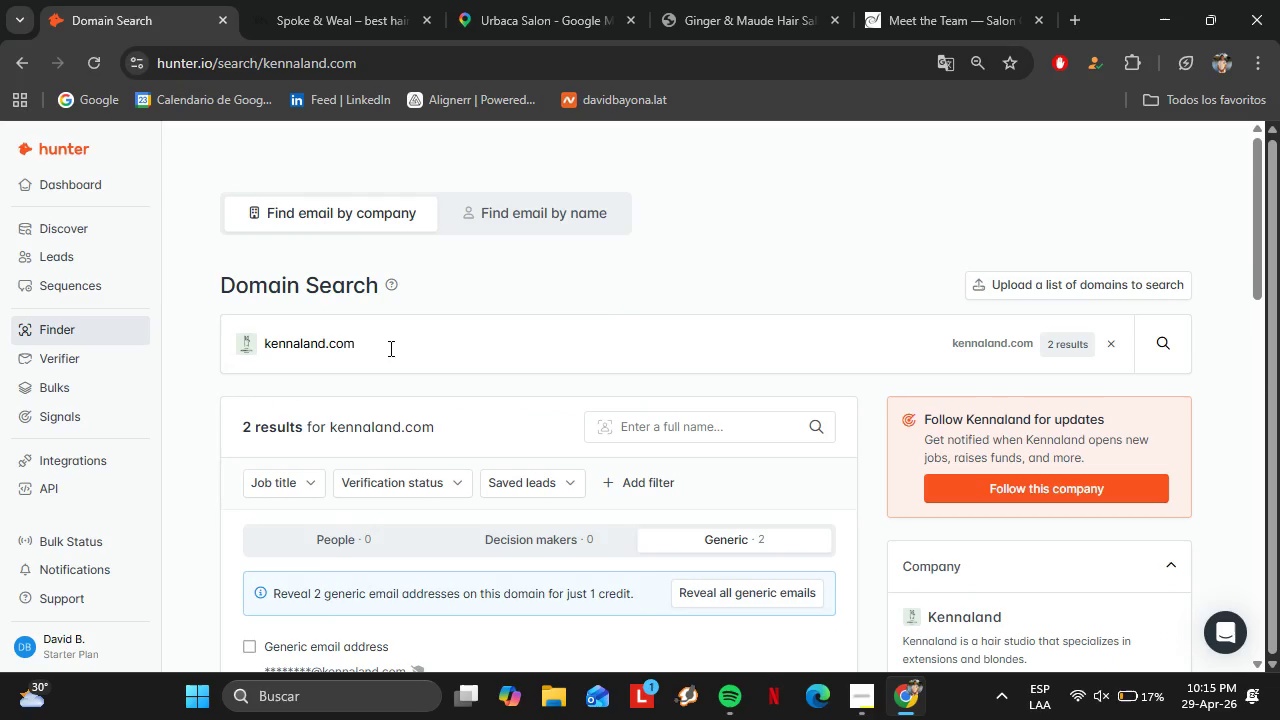 
left_click([1180, 355])
 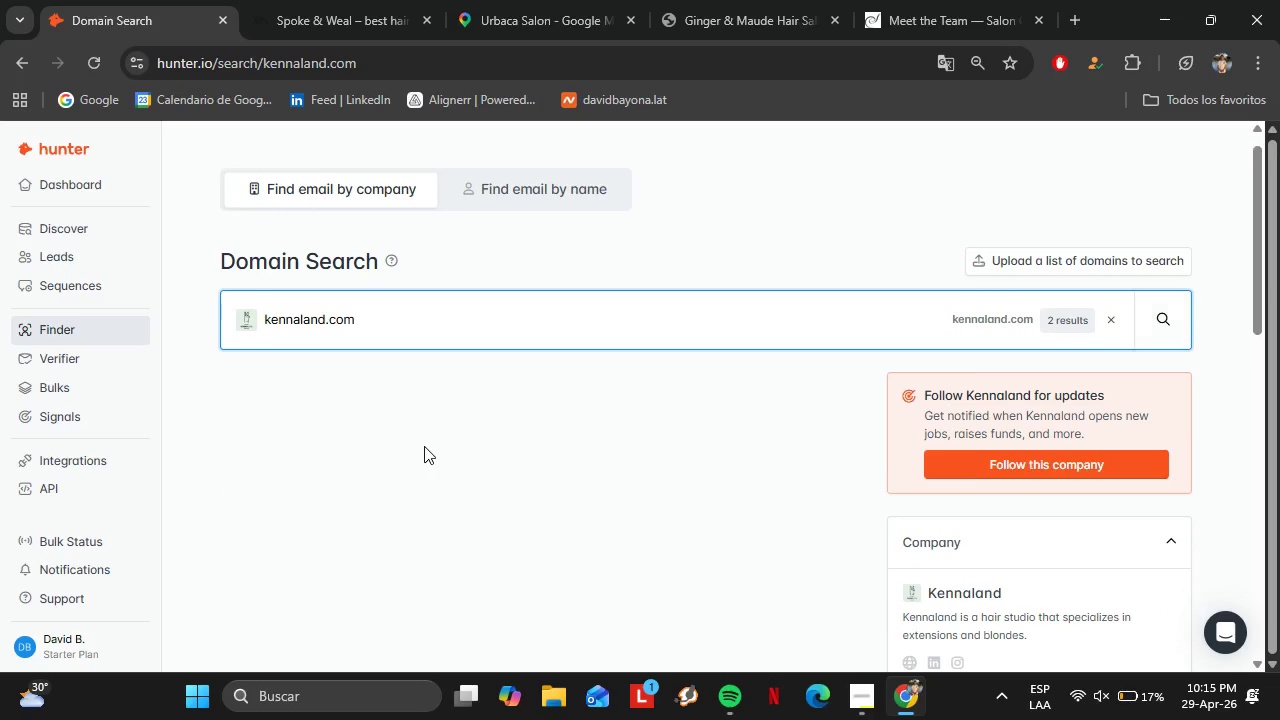 
scroll: coordinate [433, 432], scroll_direction: none, amount: 0.0
 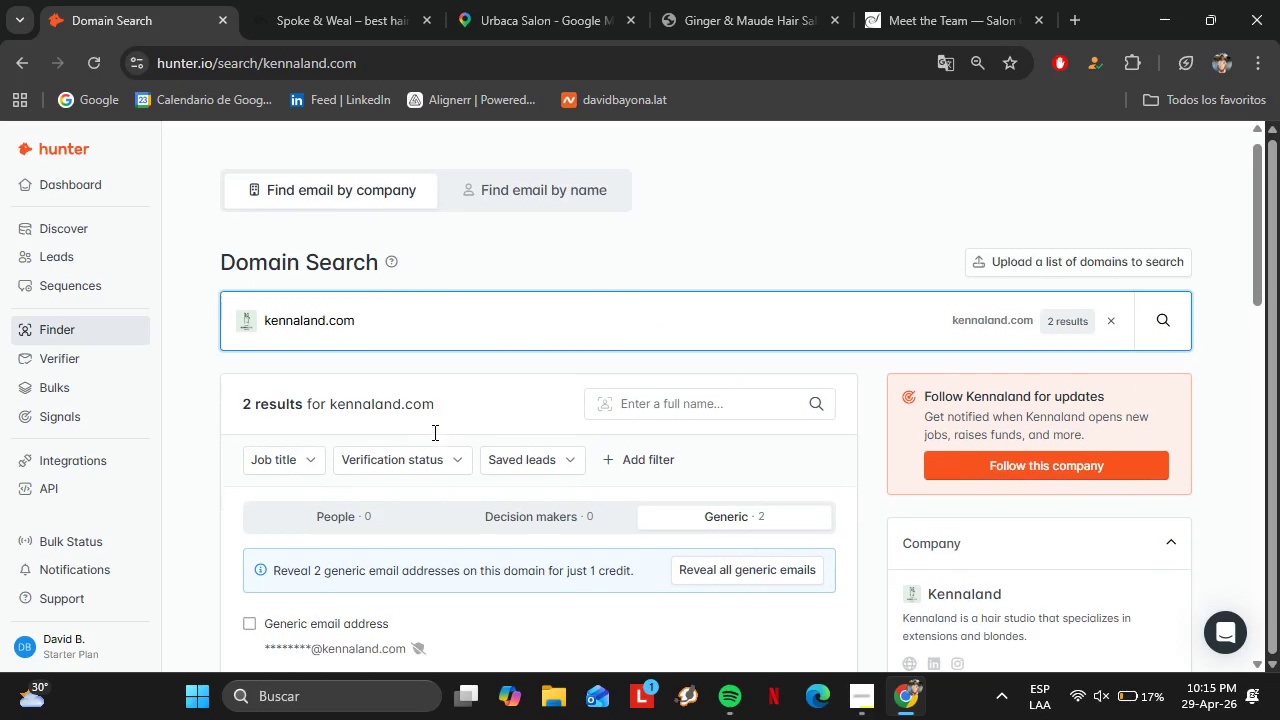 
scroll: coordinate [433, 432], scroll_direction: up, amount: 1.0
 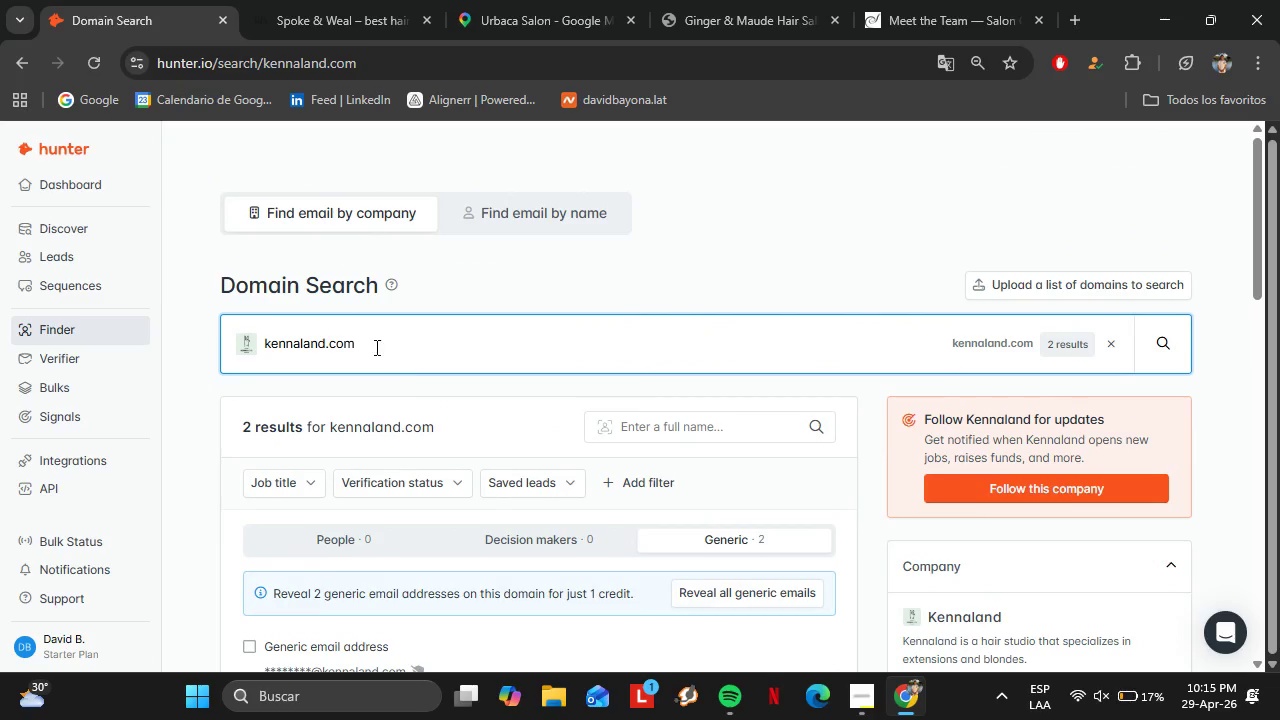 
left_click_drag(start_coordinate=[369, 345], to_coordinate=[238, 334])
 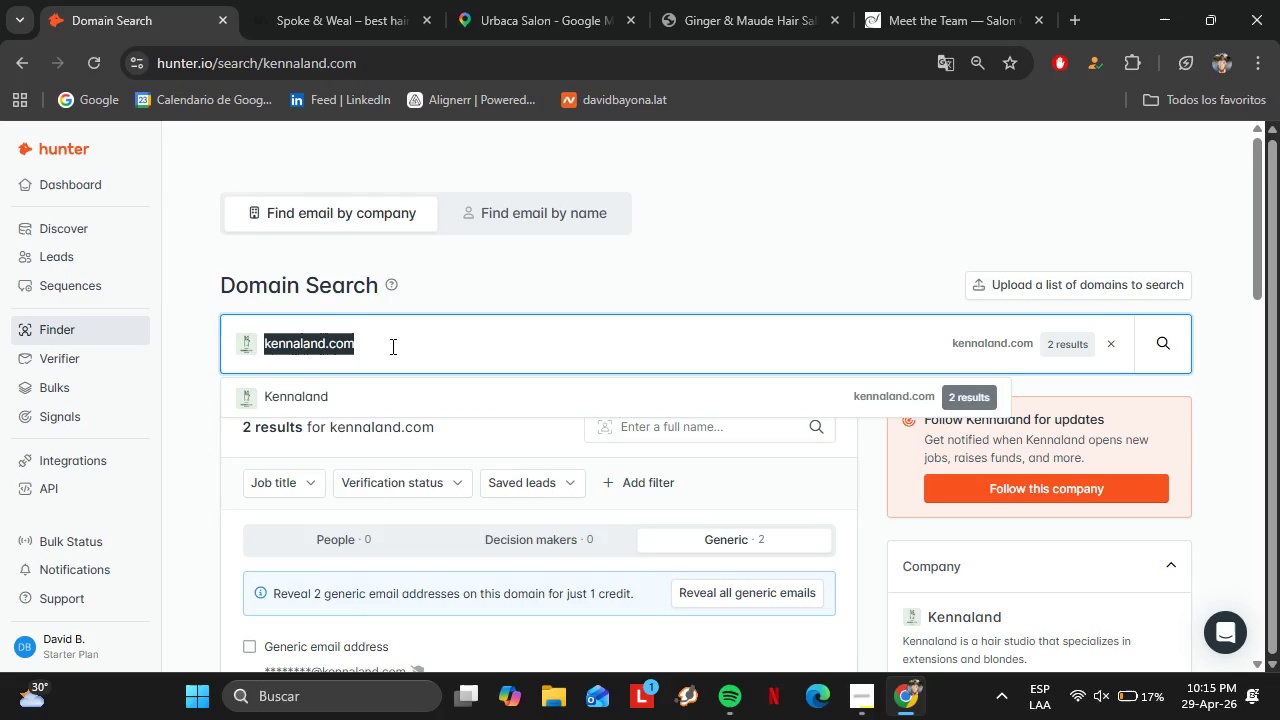 
type(stefansalon.com)
 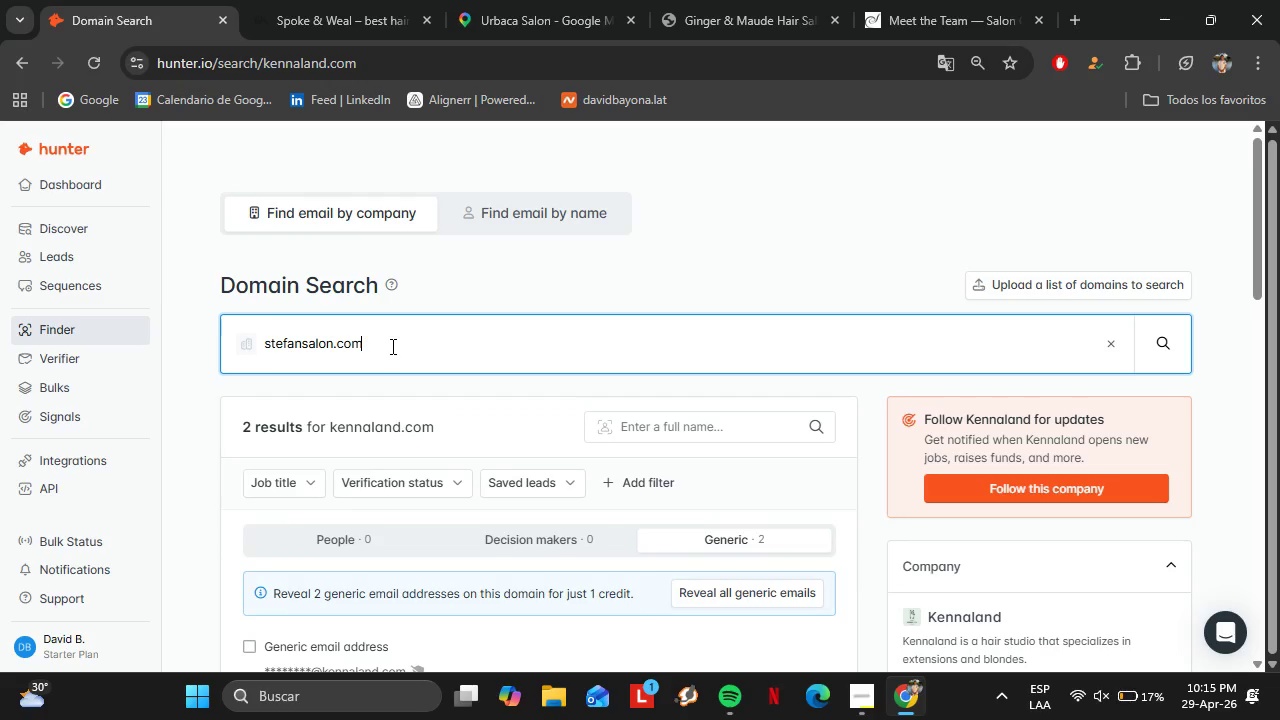 
key(Enter)
 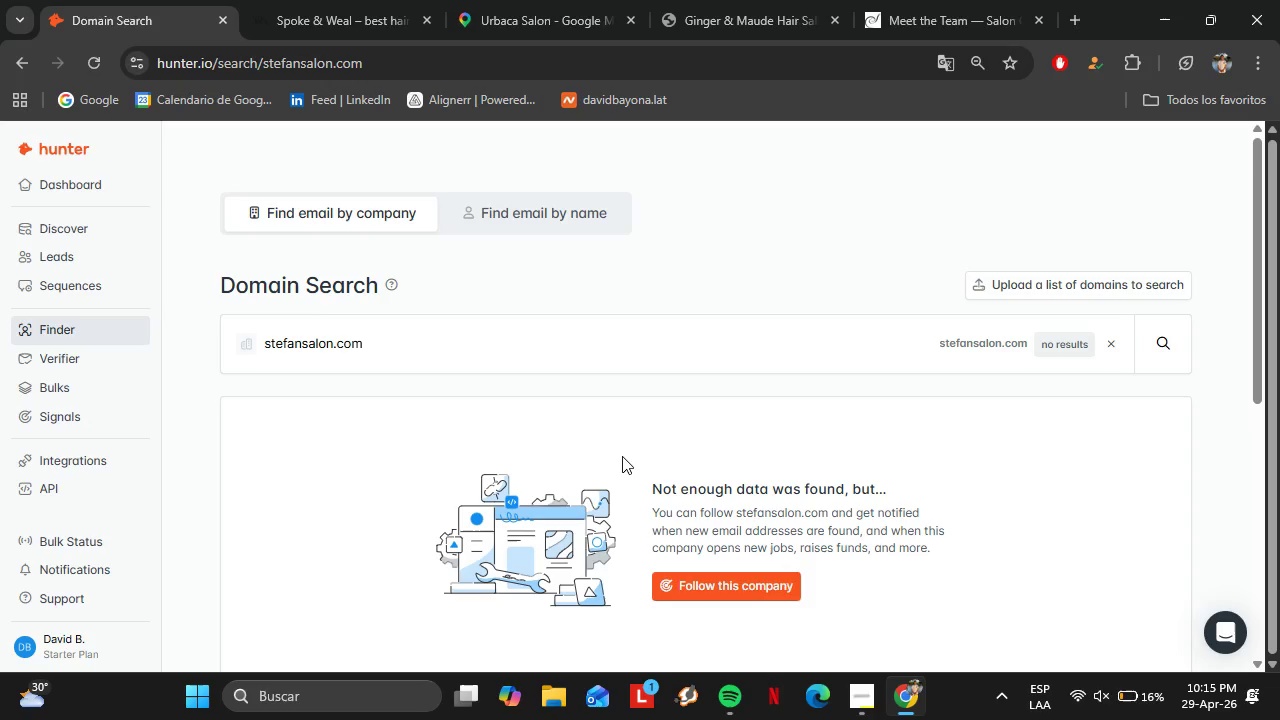 
wait(5.3)
 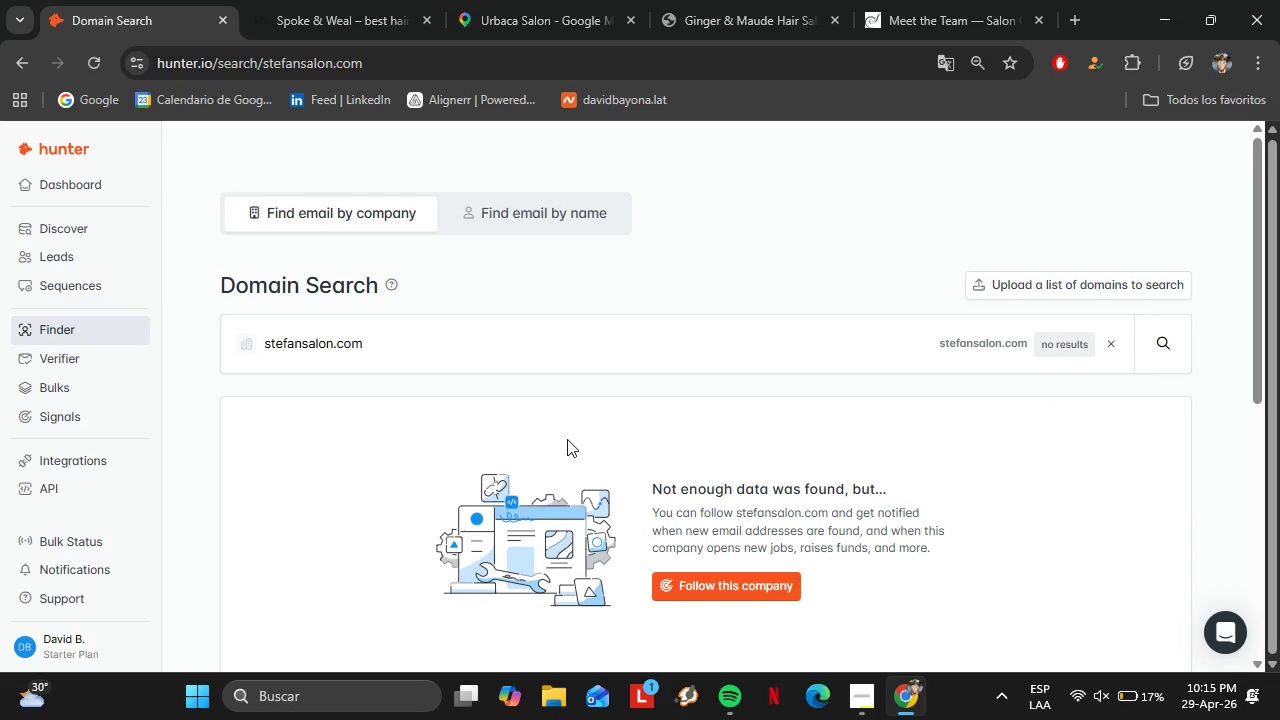 
left_click_drag(start_coordinate=[373, 354], to_coordinate=[228, 341])
 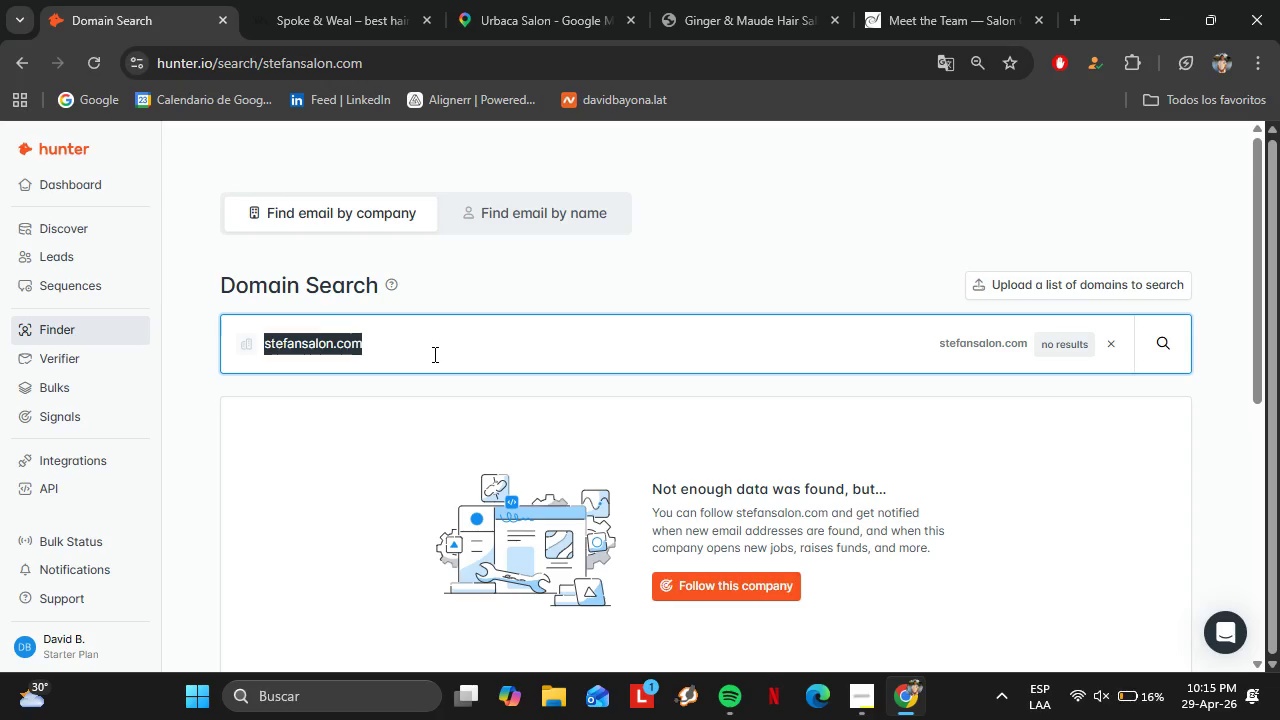 
type(maxinesalon.com)
 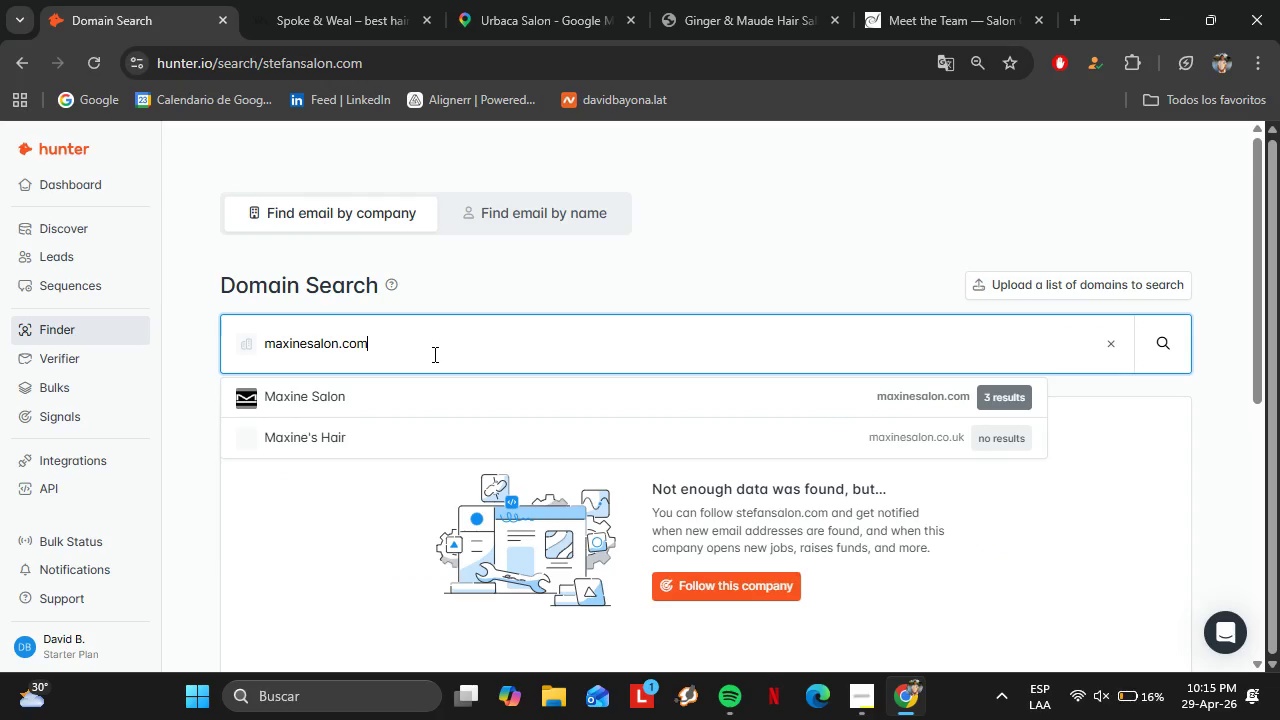 
key(Enter)
 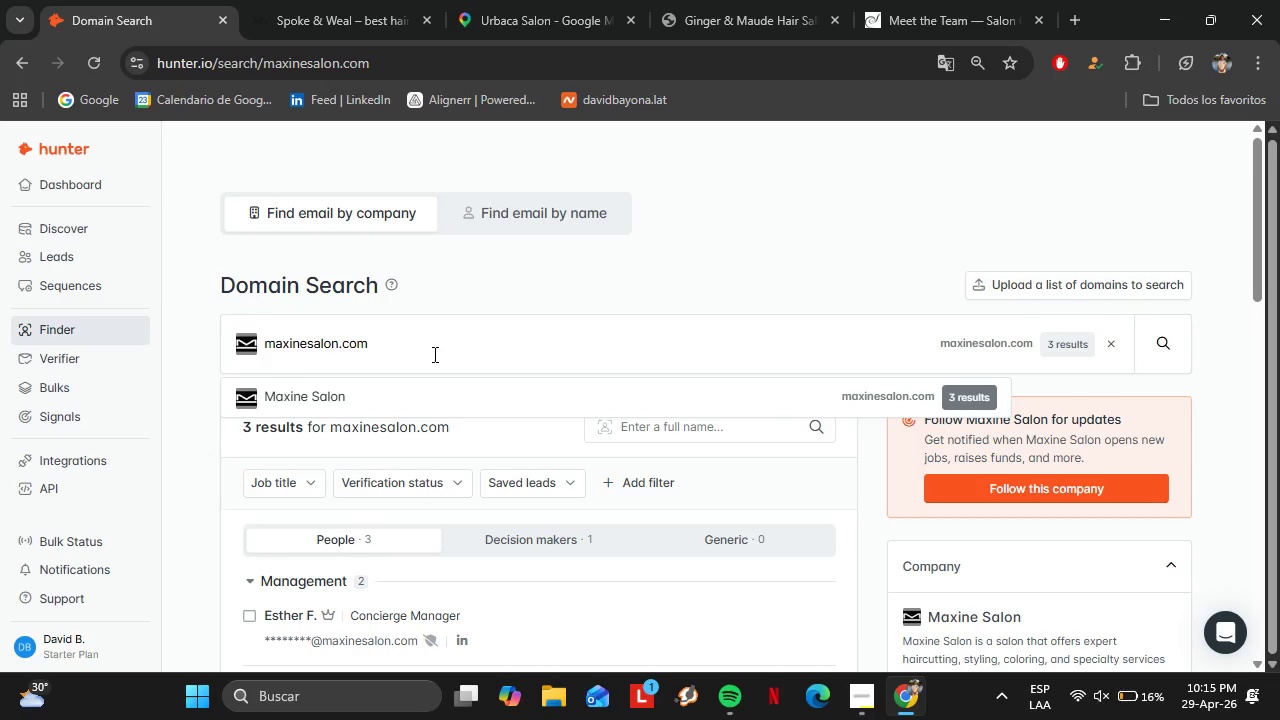 
wait(7.36)
 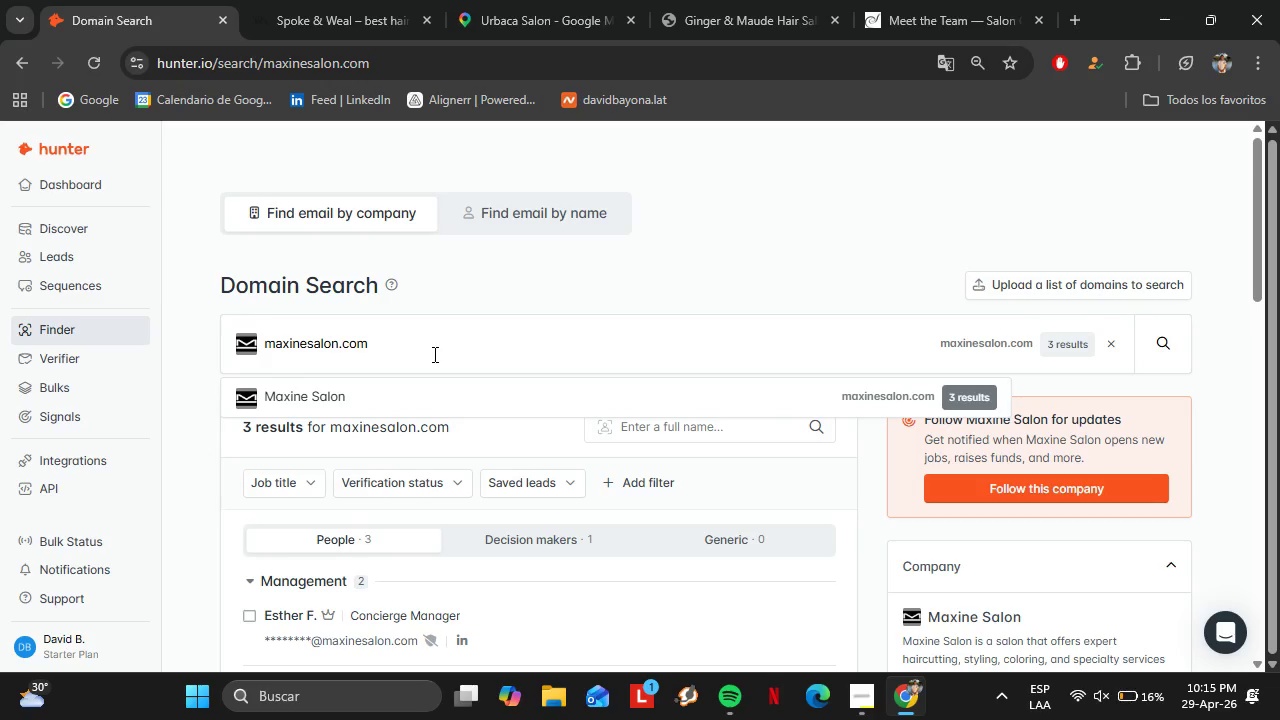 
scroll: coordinate [395, 369], scroll_direction: down, amount: 6.0
 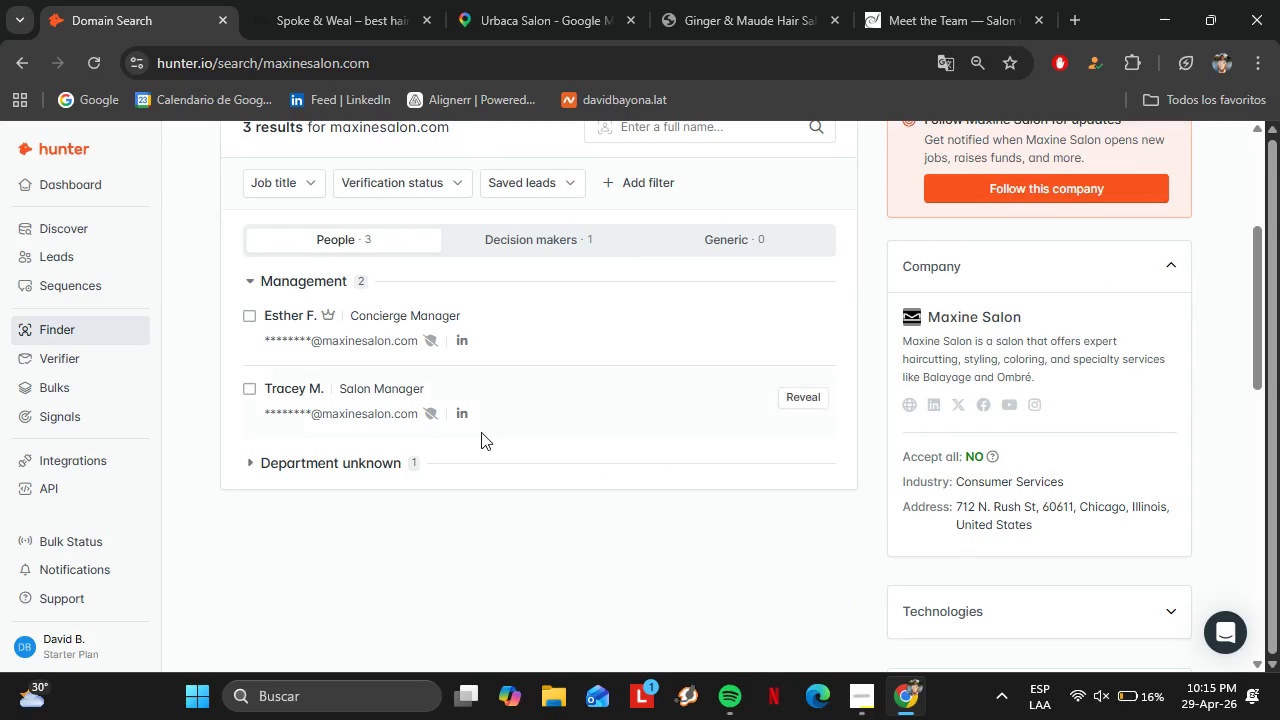 
left_click([350, 467])
 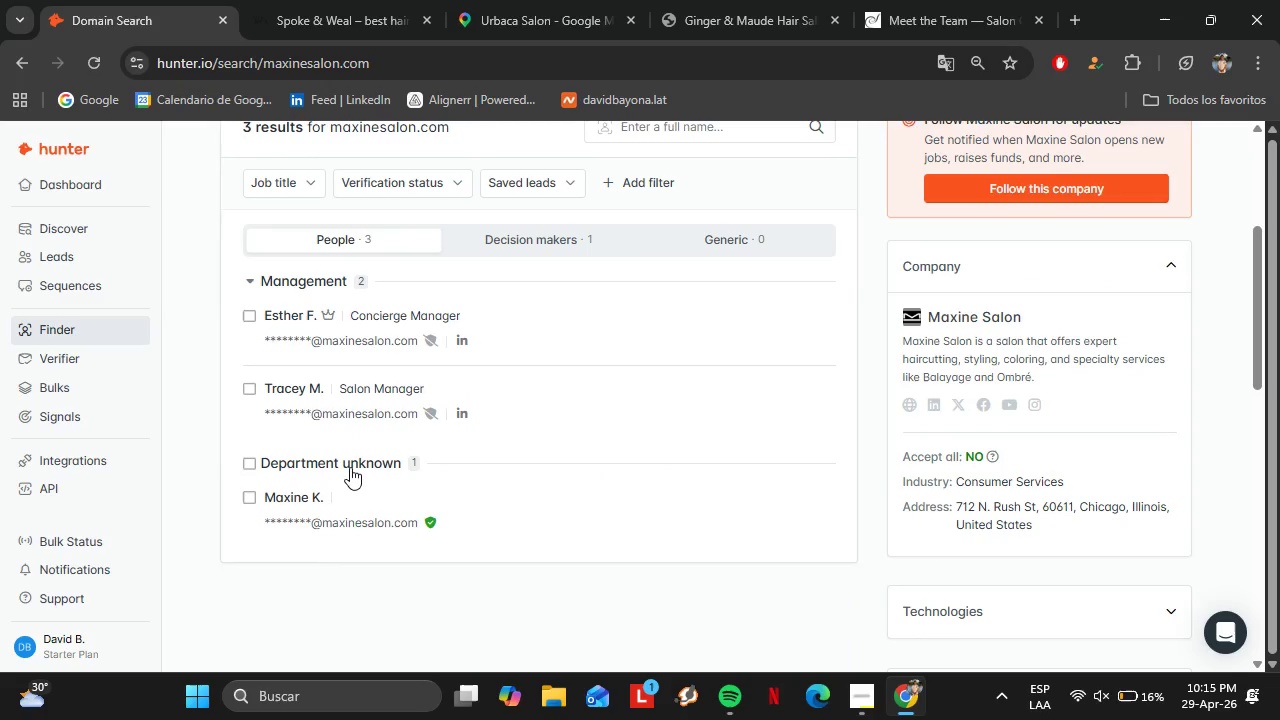 
left_click([350, 467])
 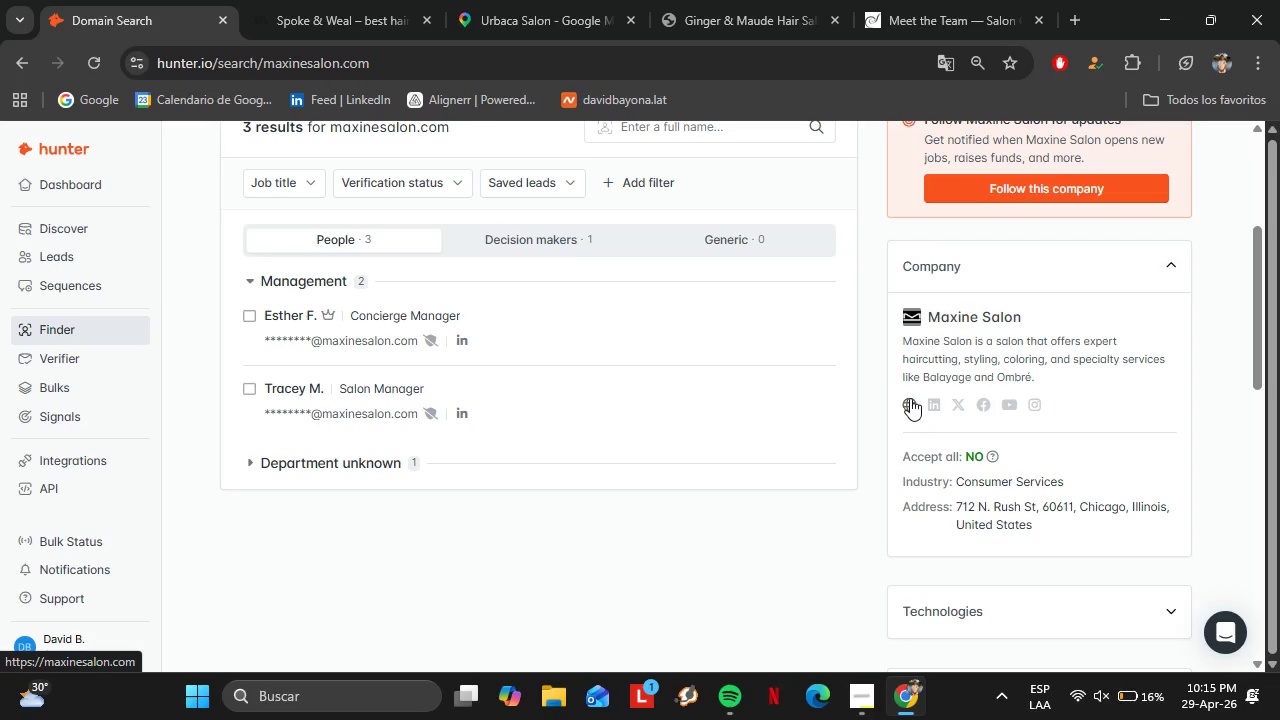 
left_click([905, 404])
 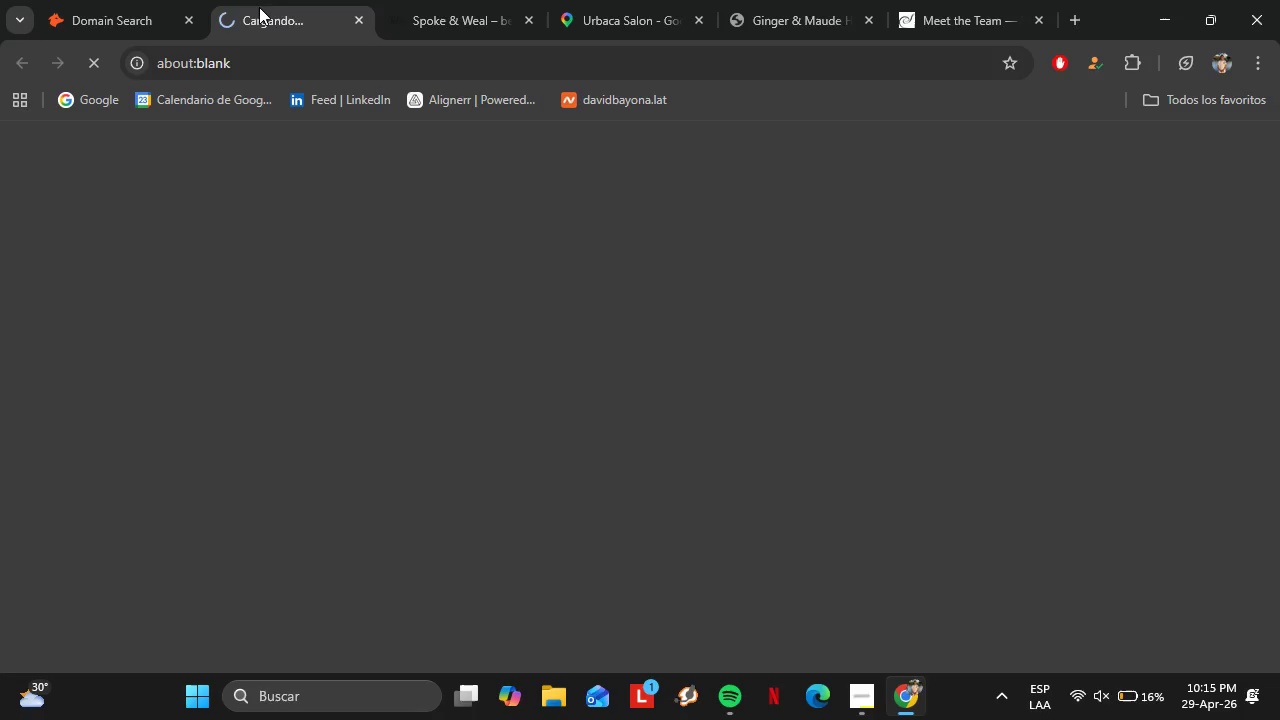 
left_click([537, 16])
 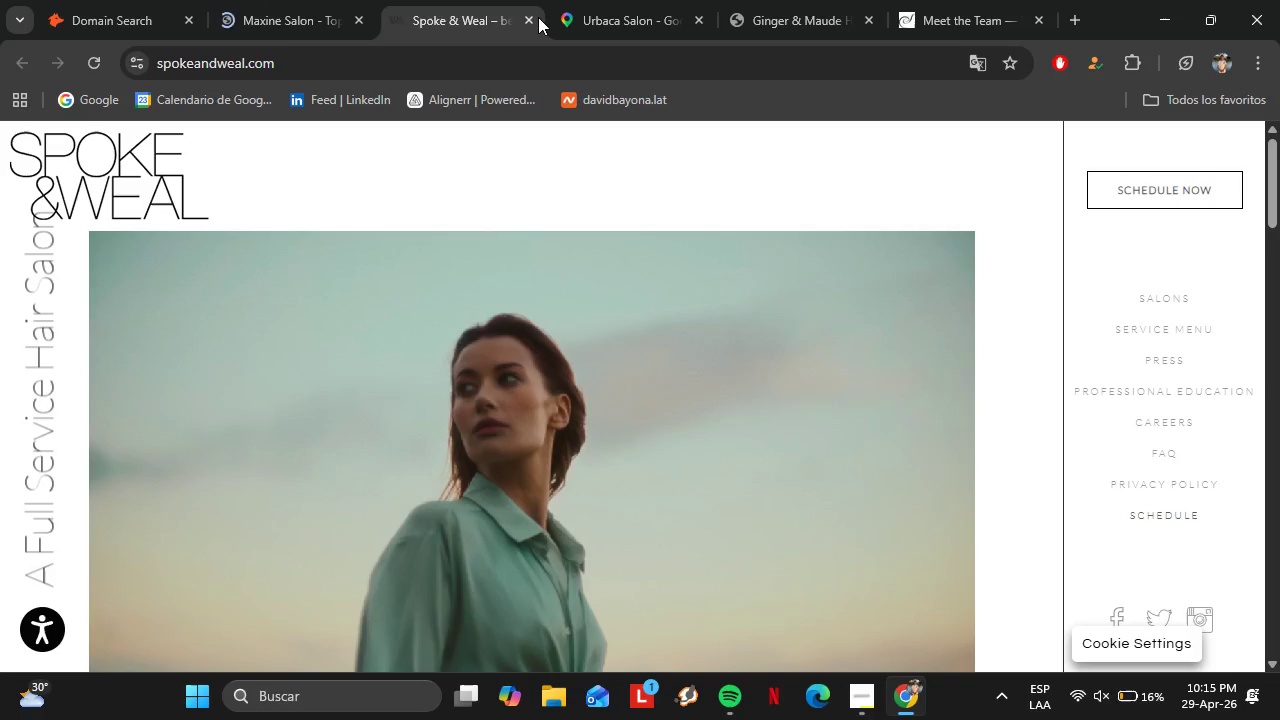 
left_click([529, 11])
 